 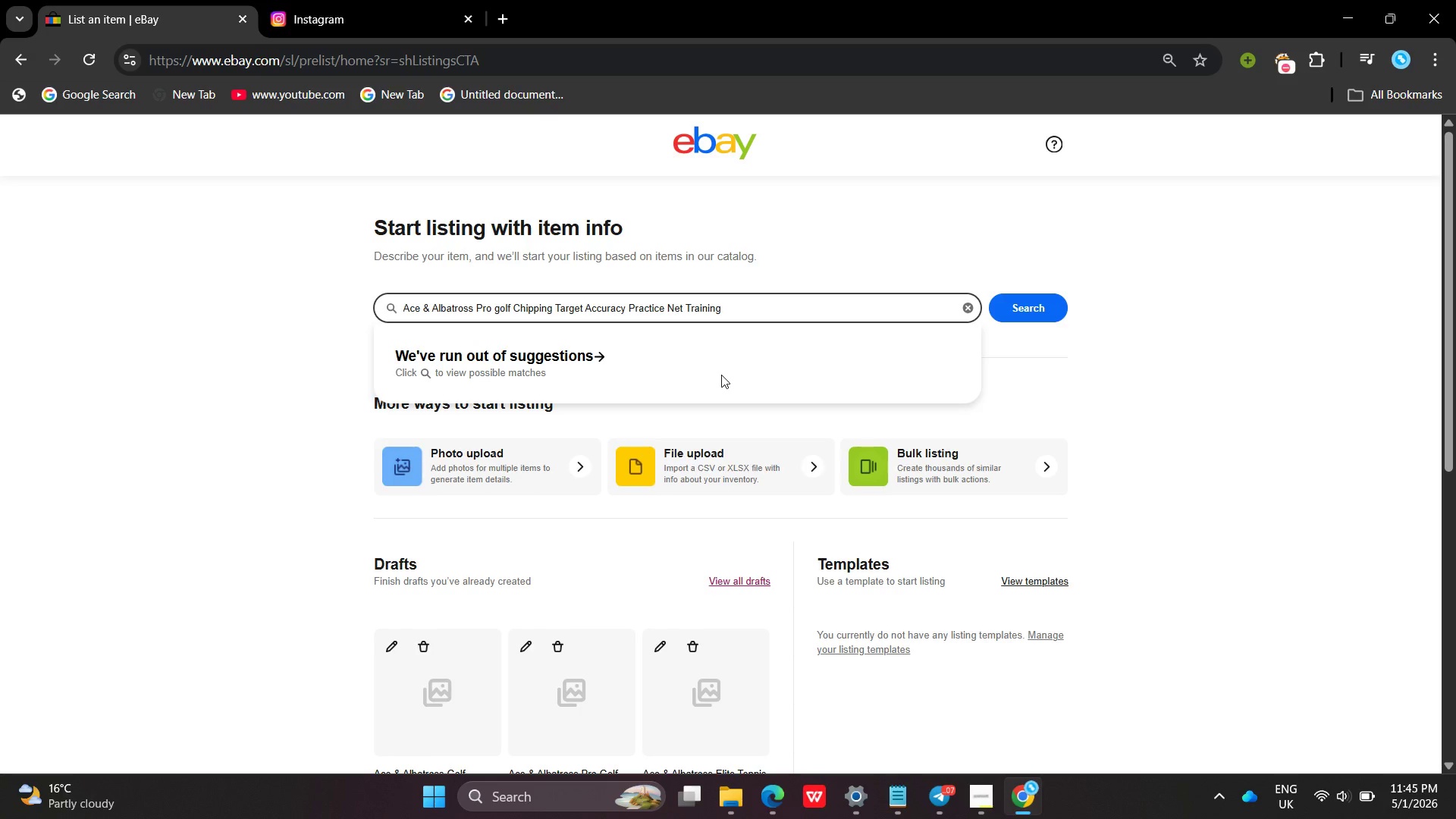 
hold_key(key=VolumeDown, duration=0.72)
 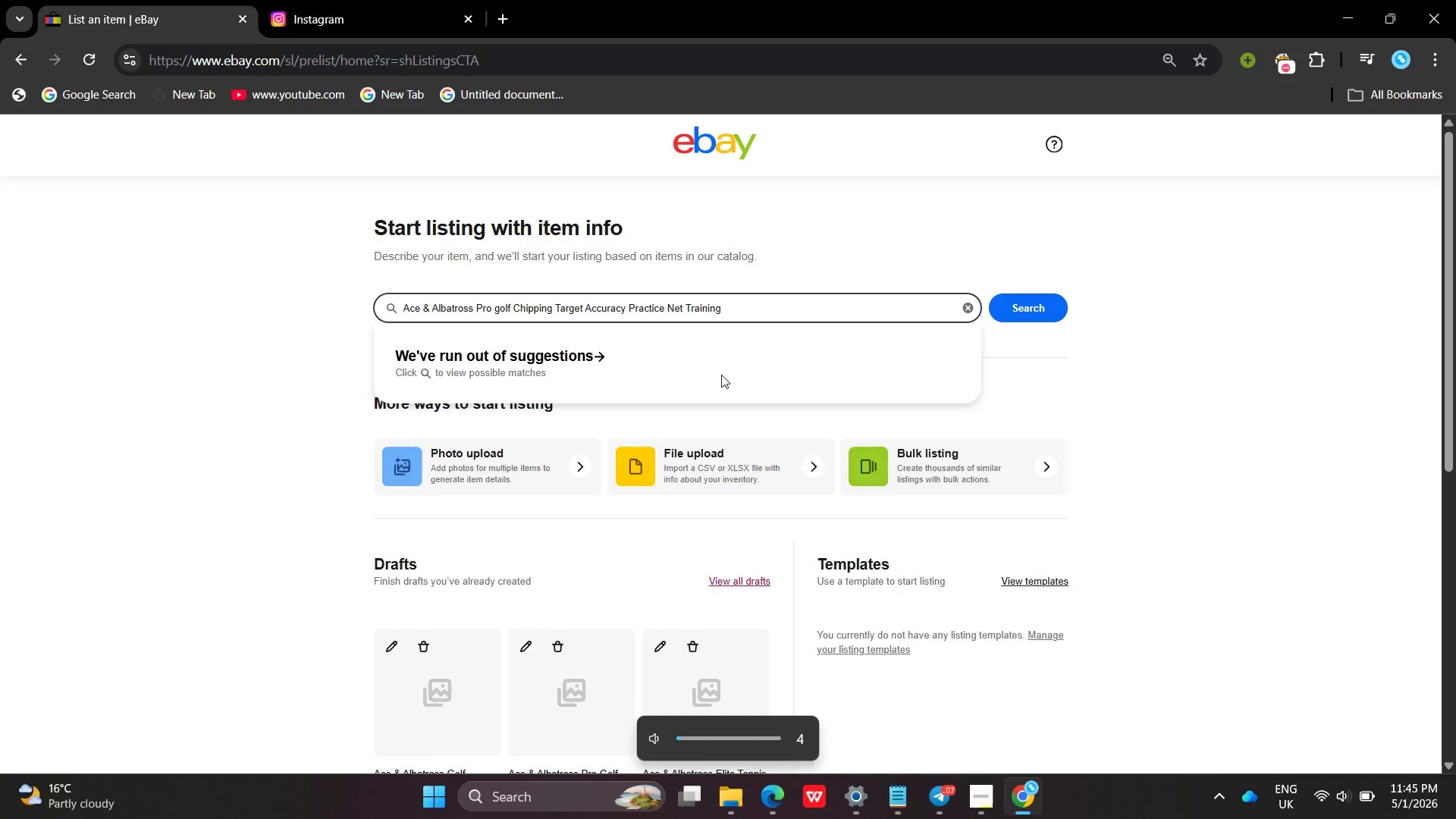 
type(System [VolumeUp][VolumeUp][VolumeUp][VolumeUp])
 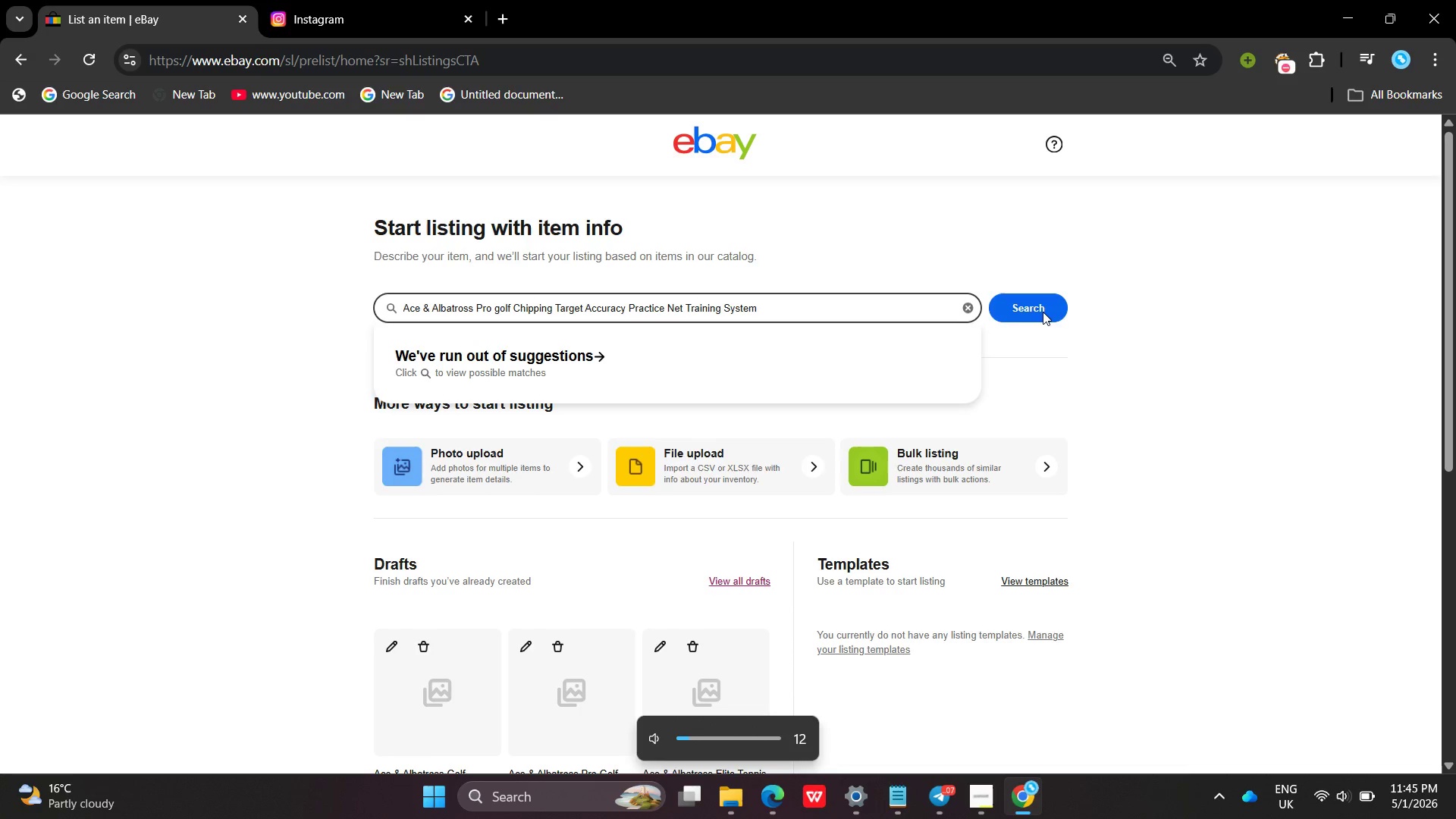 
left_click([1043, 312])
 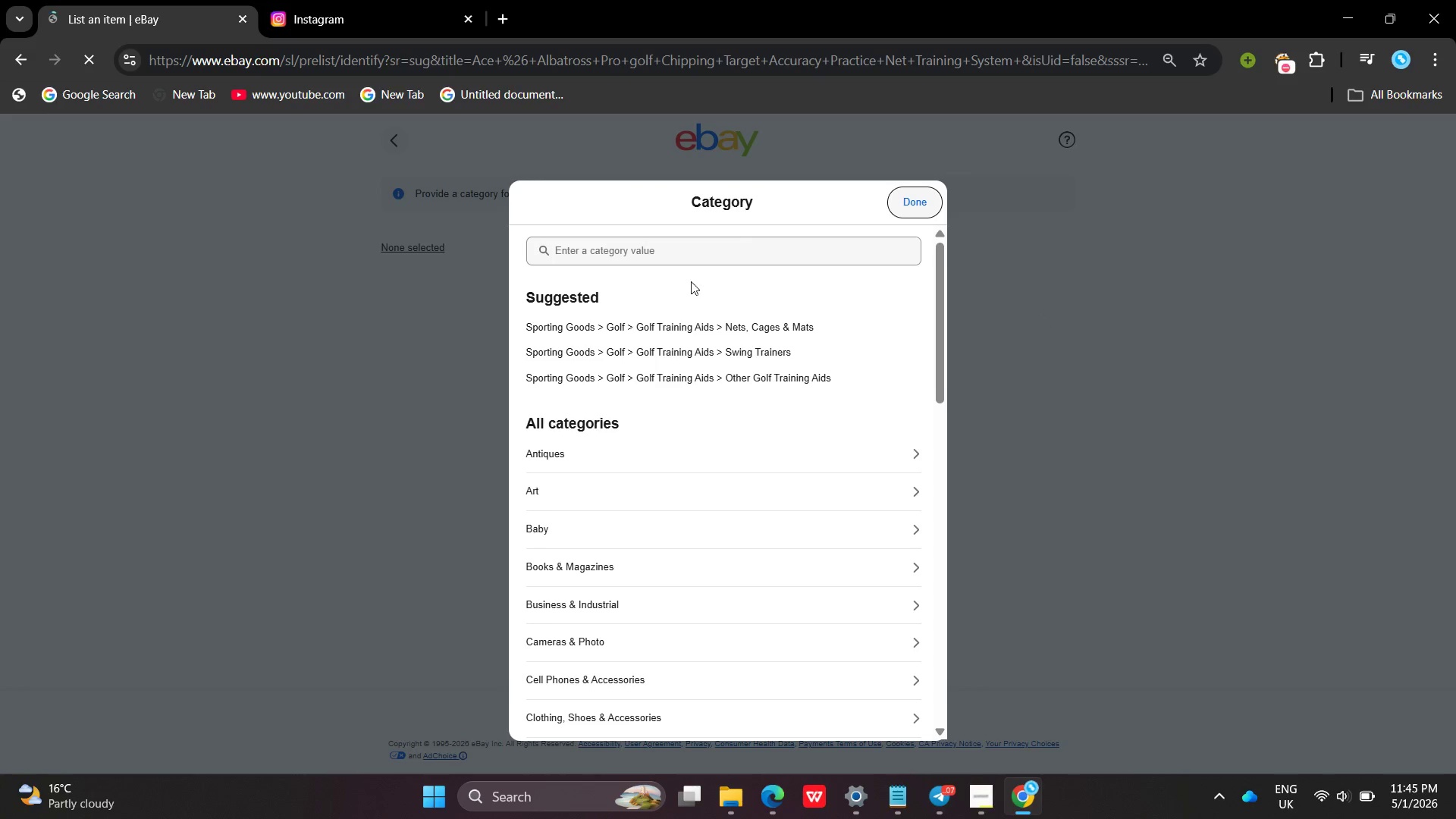 
left_click([717, 321])
 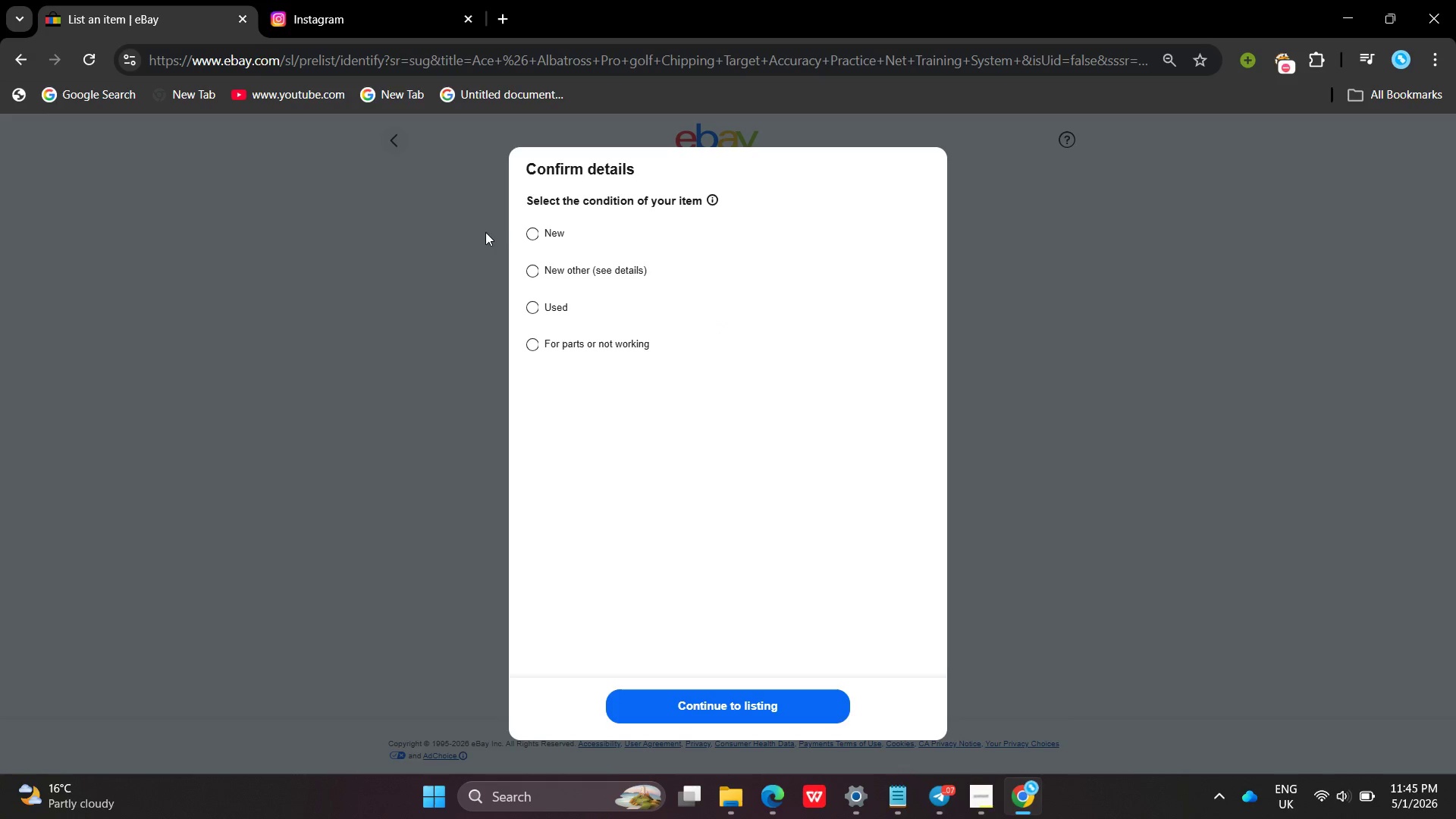 
left_click([535, 238])
 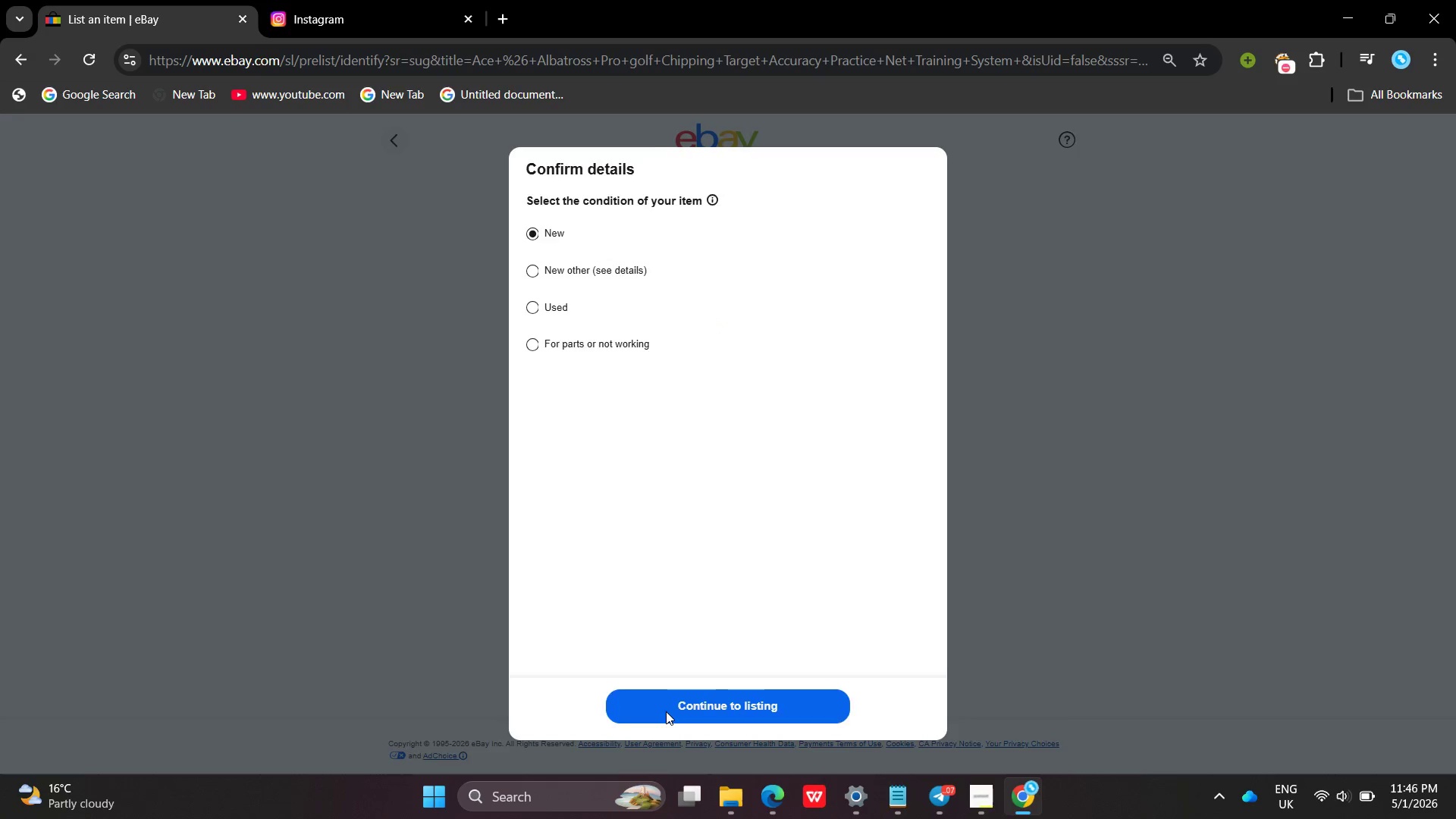 
left_click_drag(start_coordinate=[666, 711], to_coordinate=[670, 710])
 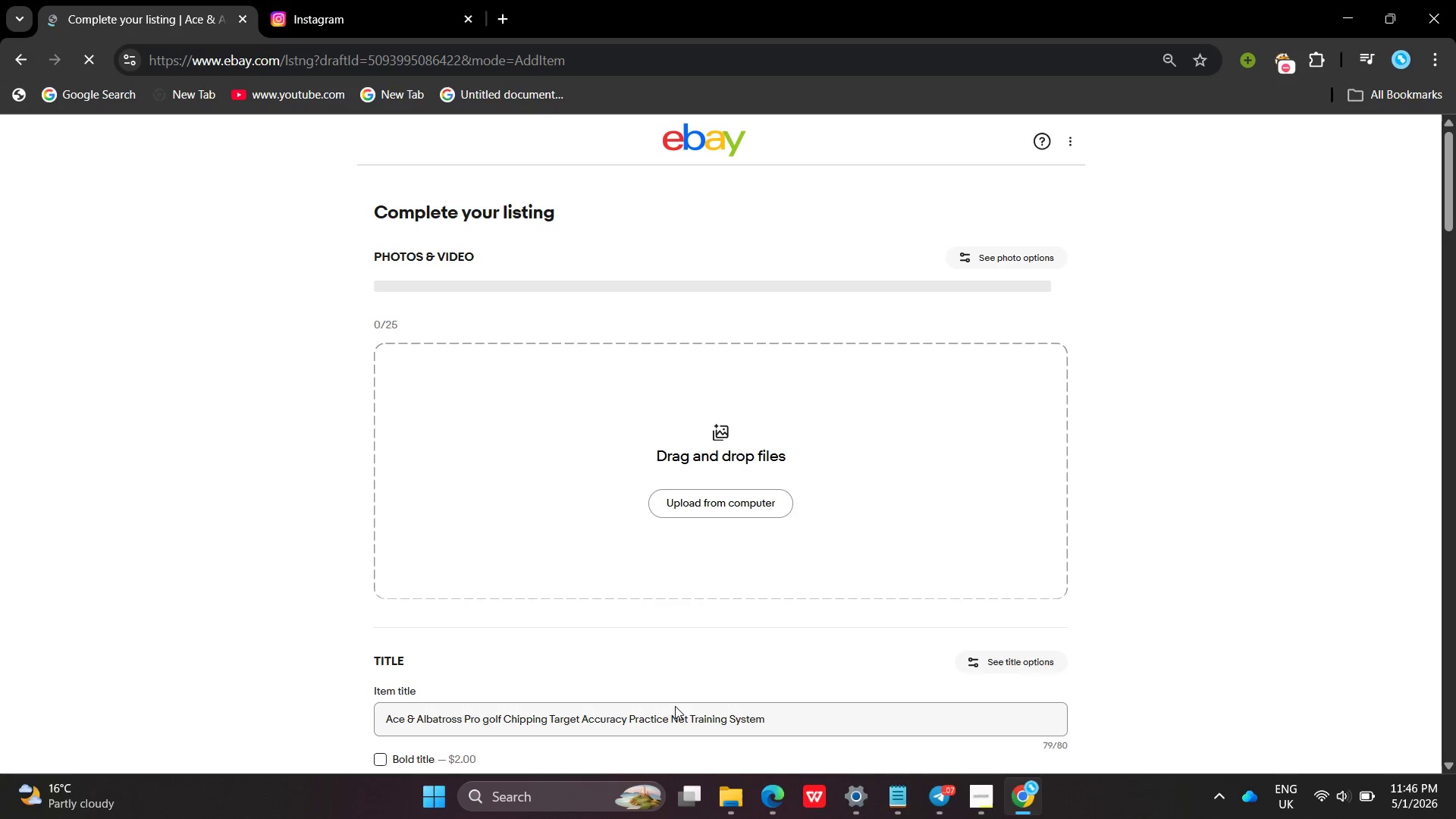 
wait(8.59)
 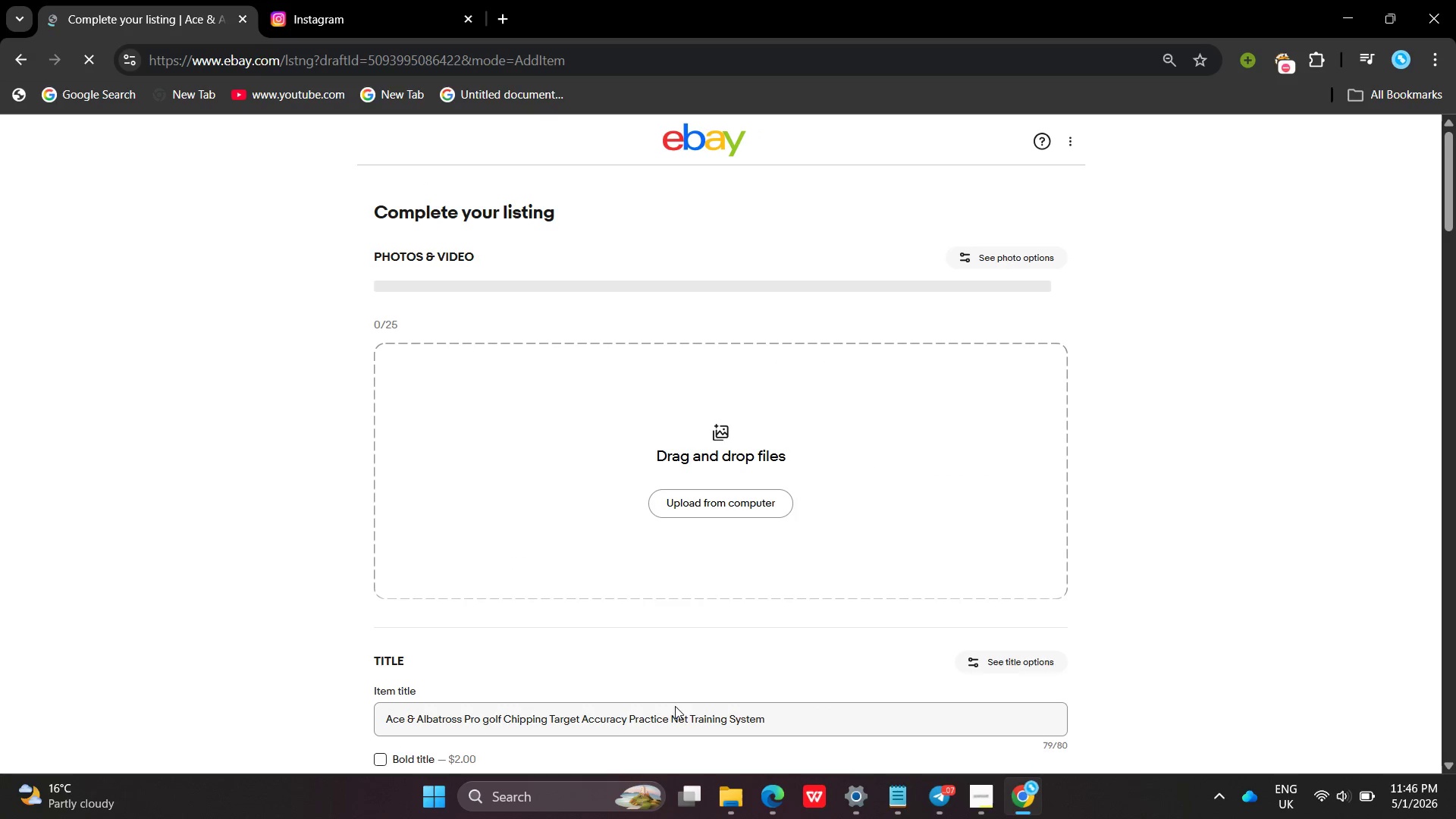 
type(Chipping Target )
 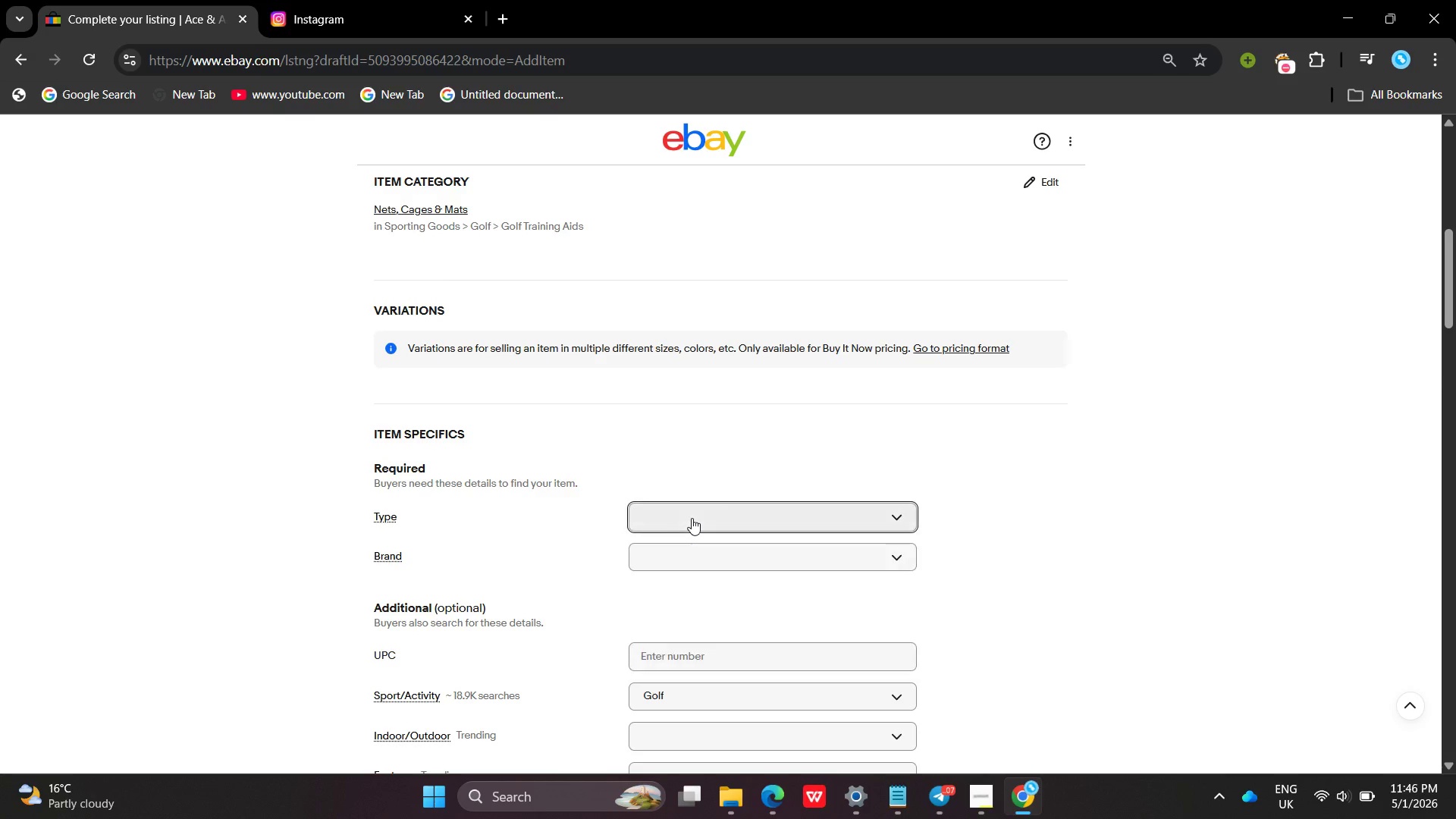 
key(Enter)
 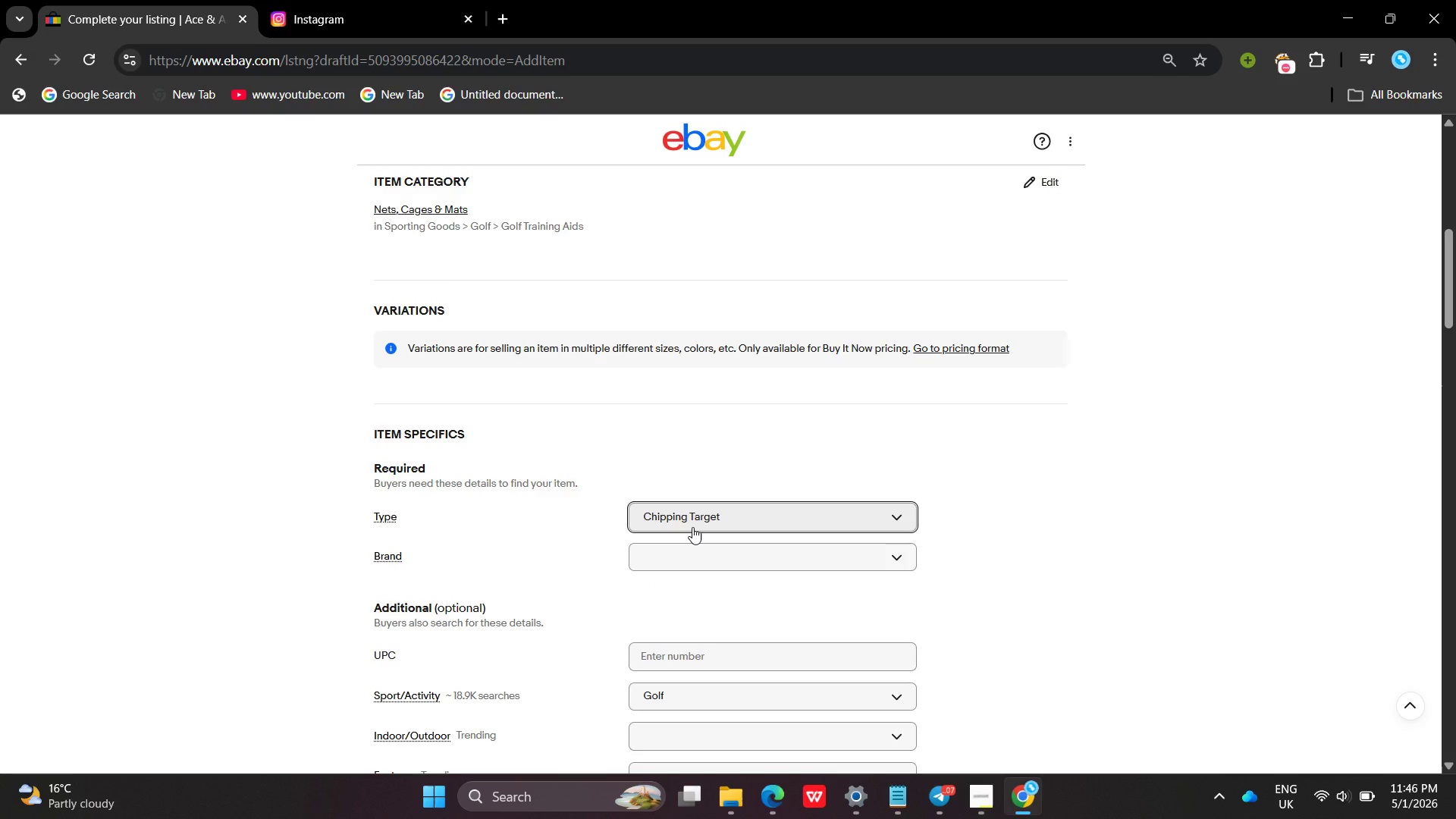 
left_click_drag(start_coordinate=[692, 527], to_coordinate=[689, 551])
 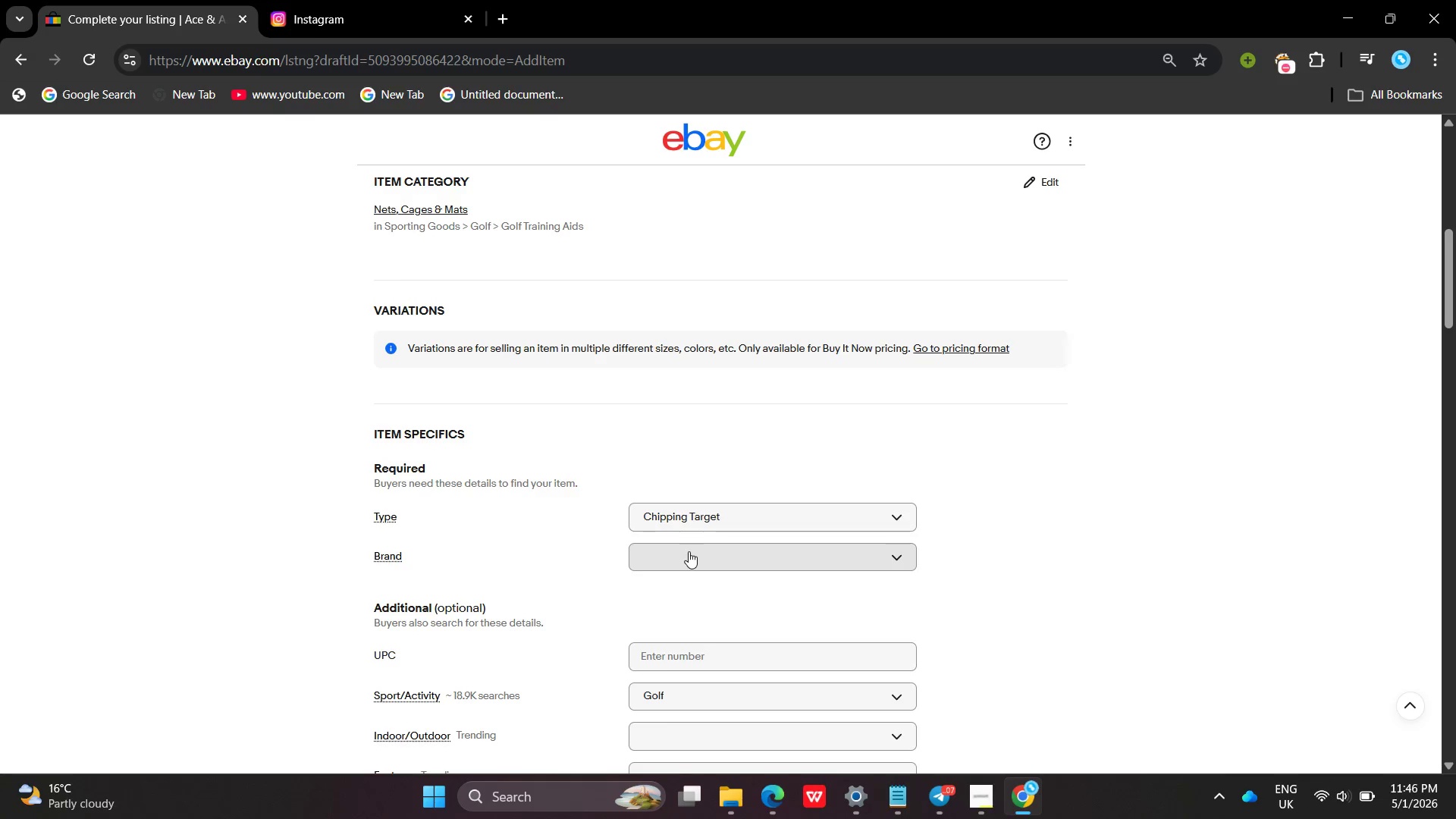 
double_click([689, 551])
 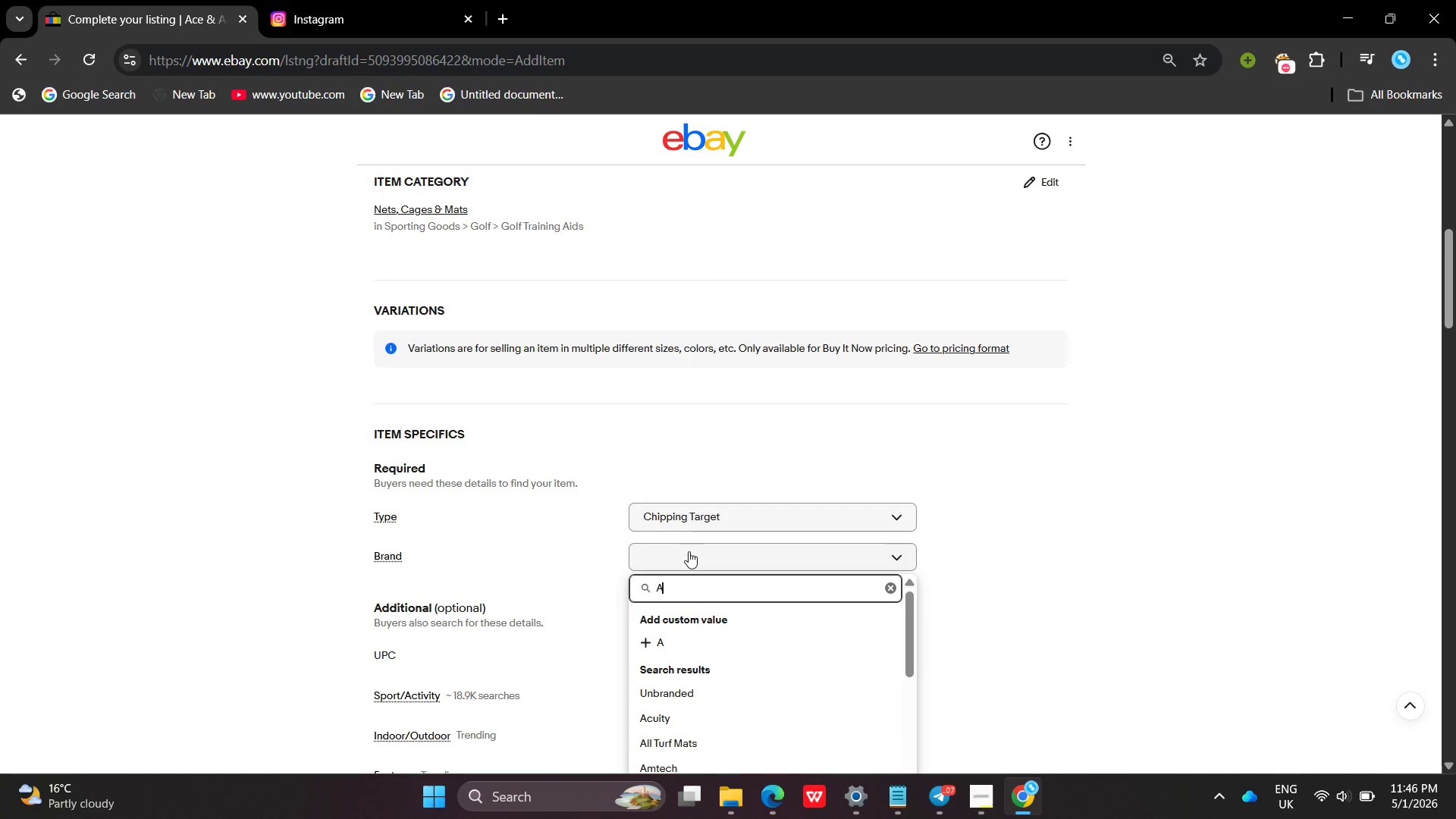 
type(Acce )
key(Backspace)
key(Backspace)
type(e )
 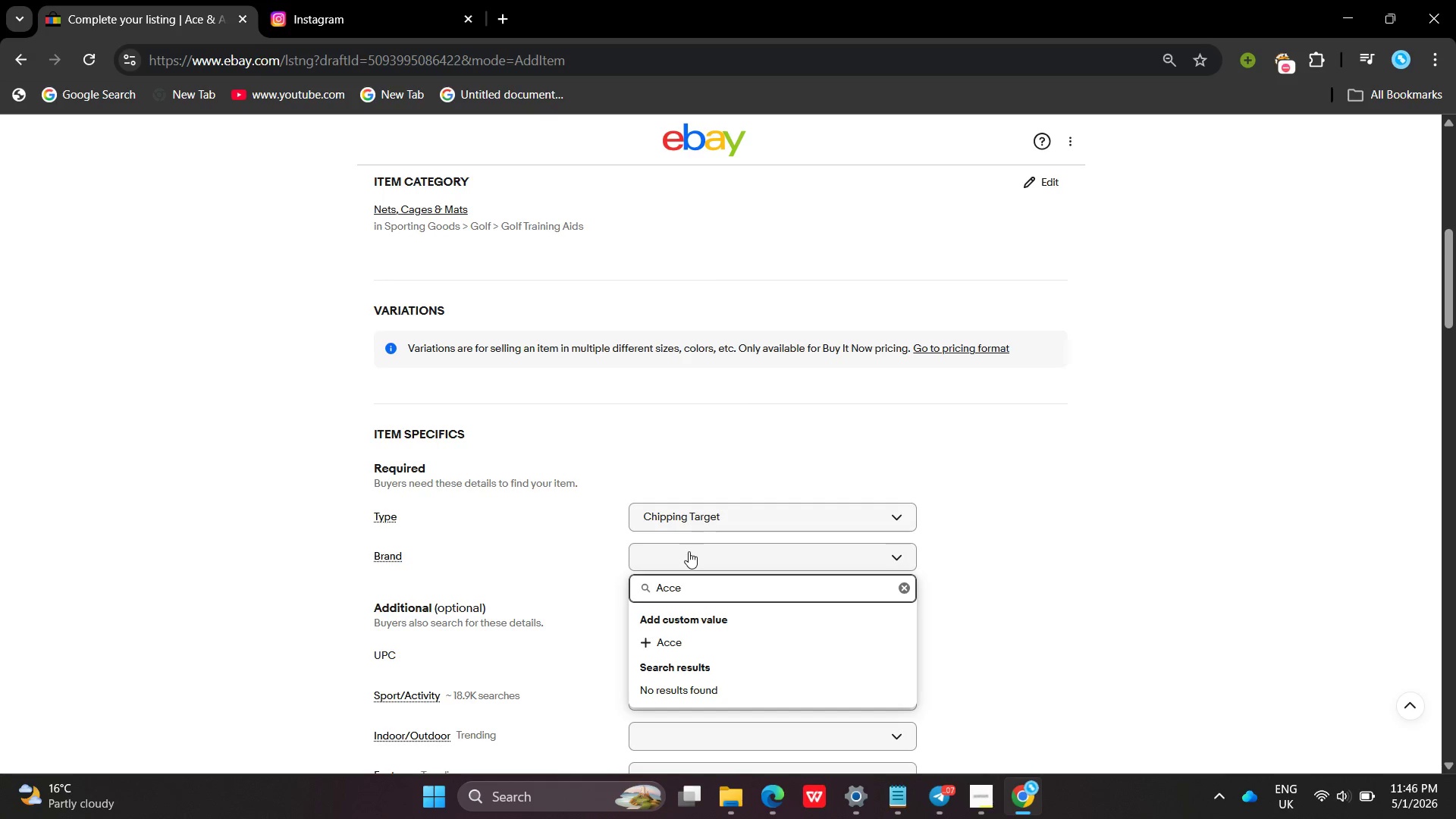 
type(& Albatros )
 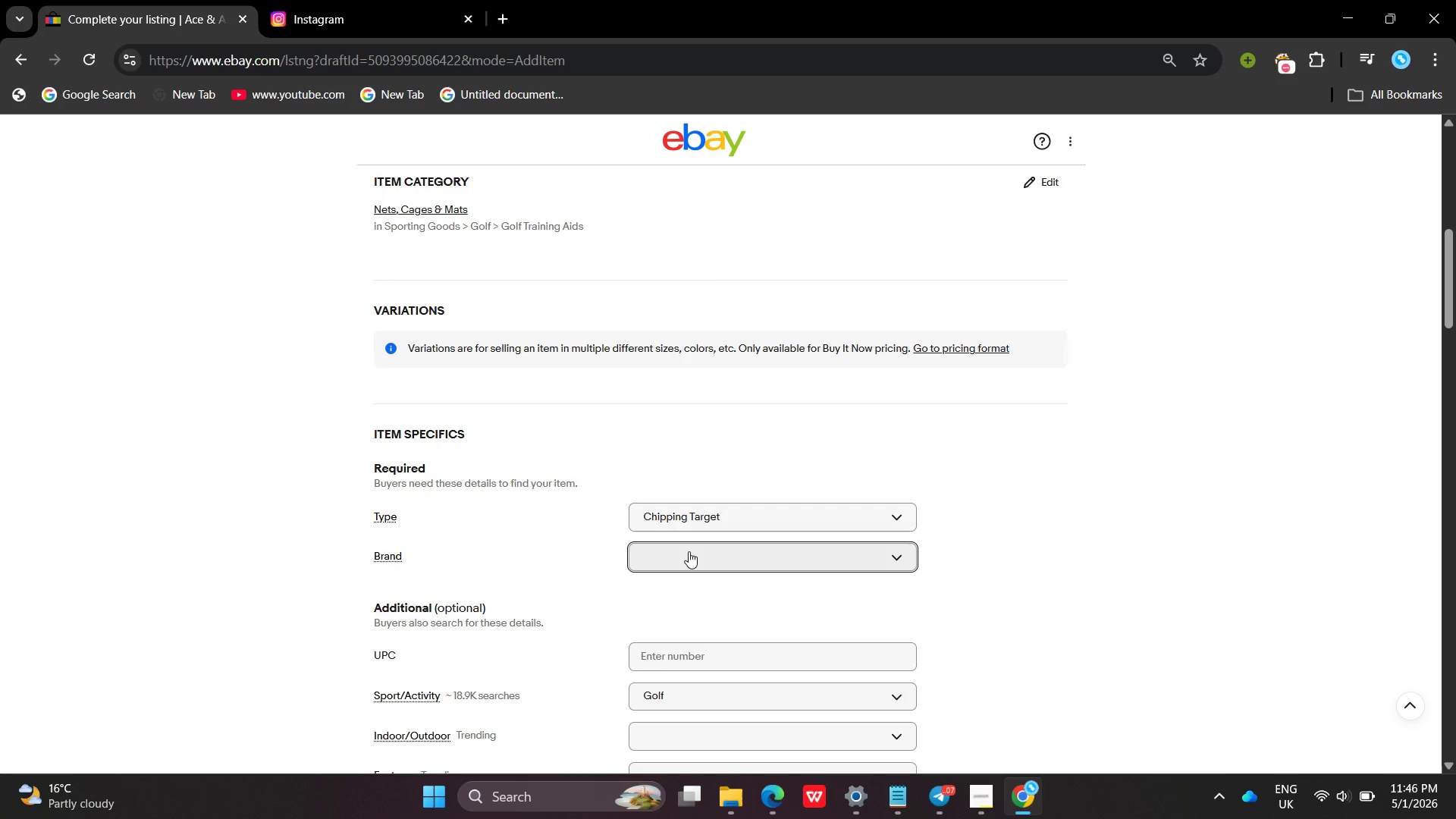 
key(Enter)
 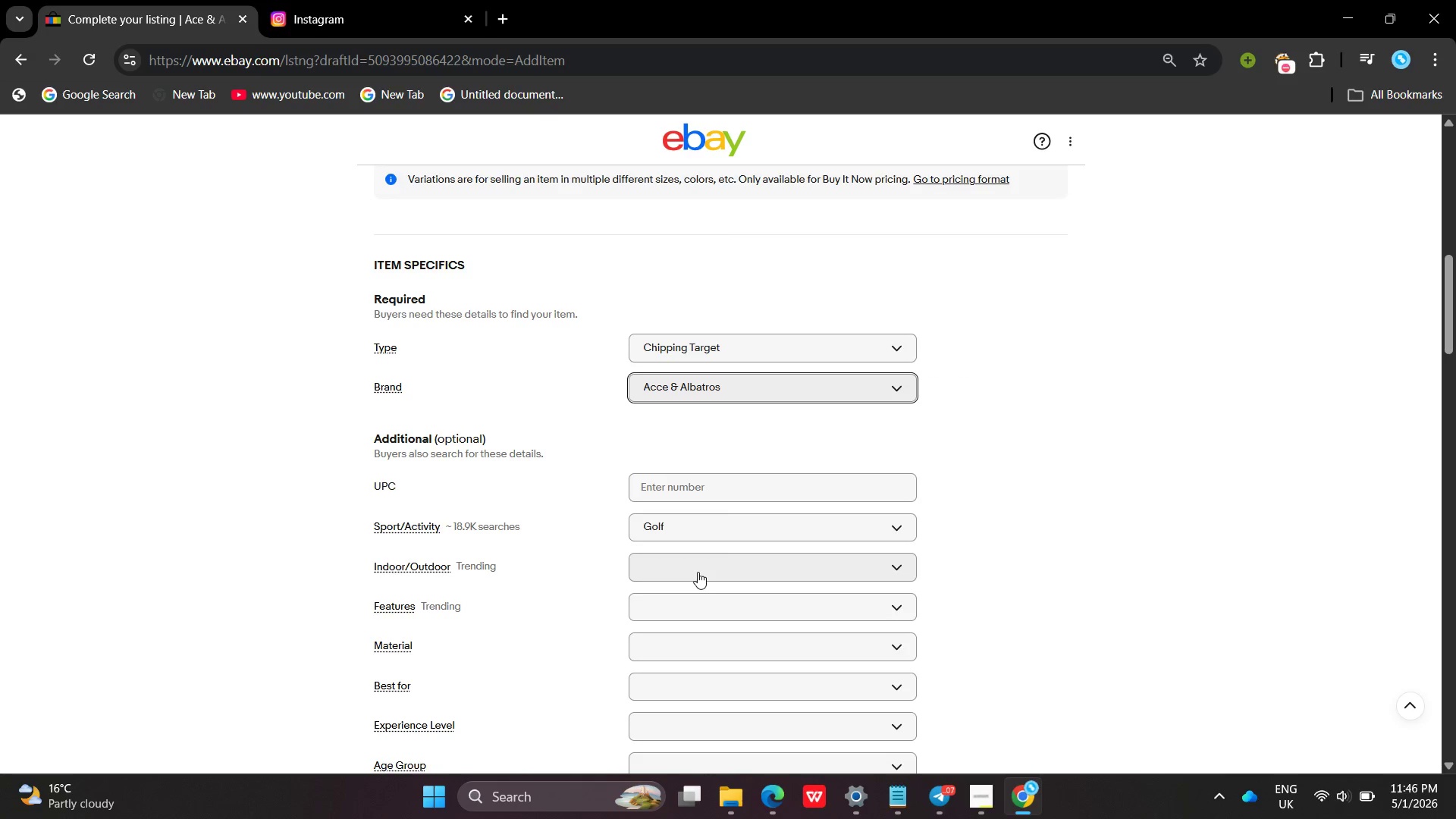 
left_click([698, 572])
 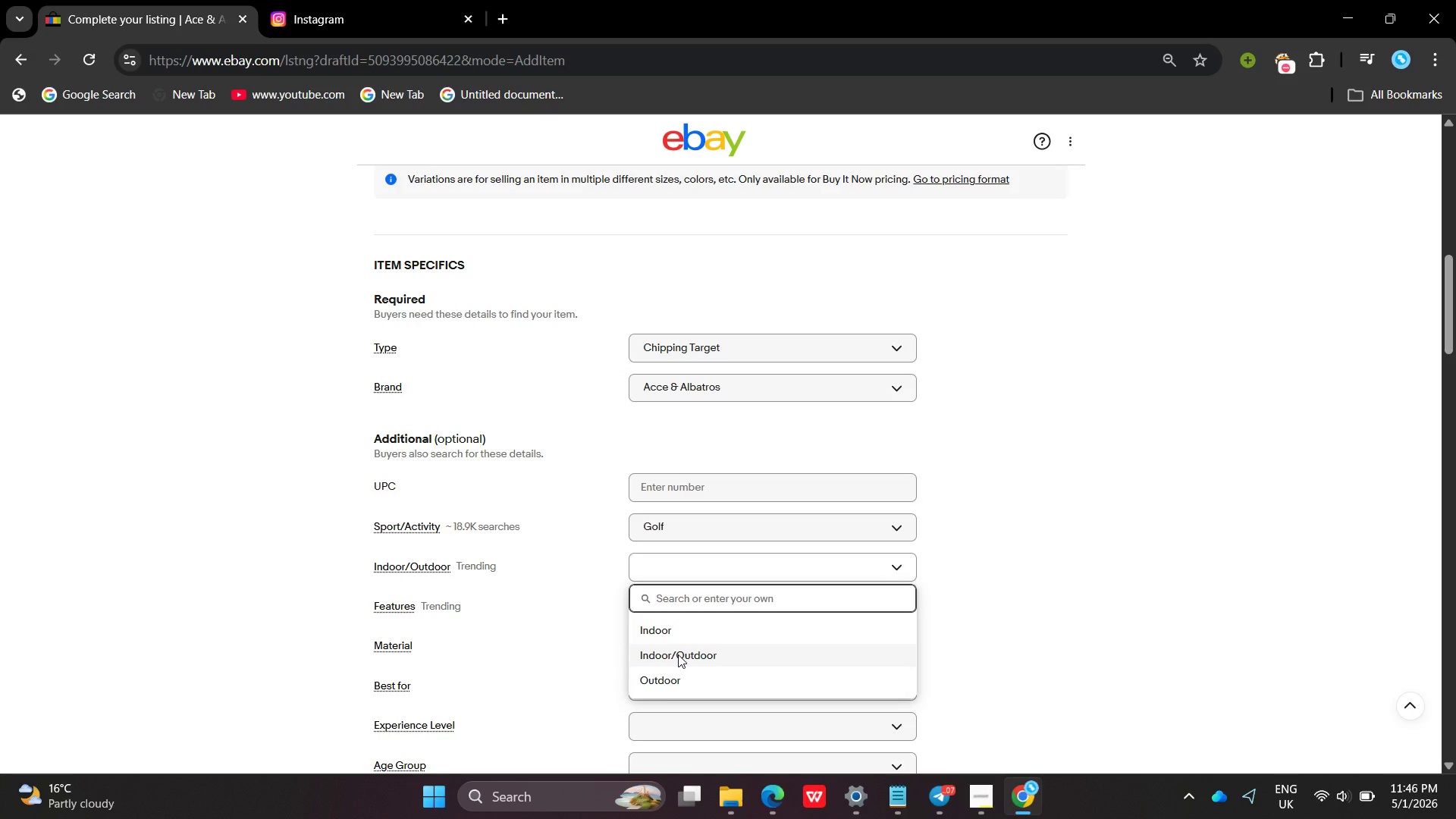 
left_click([678, 654])
 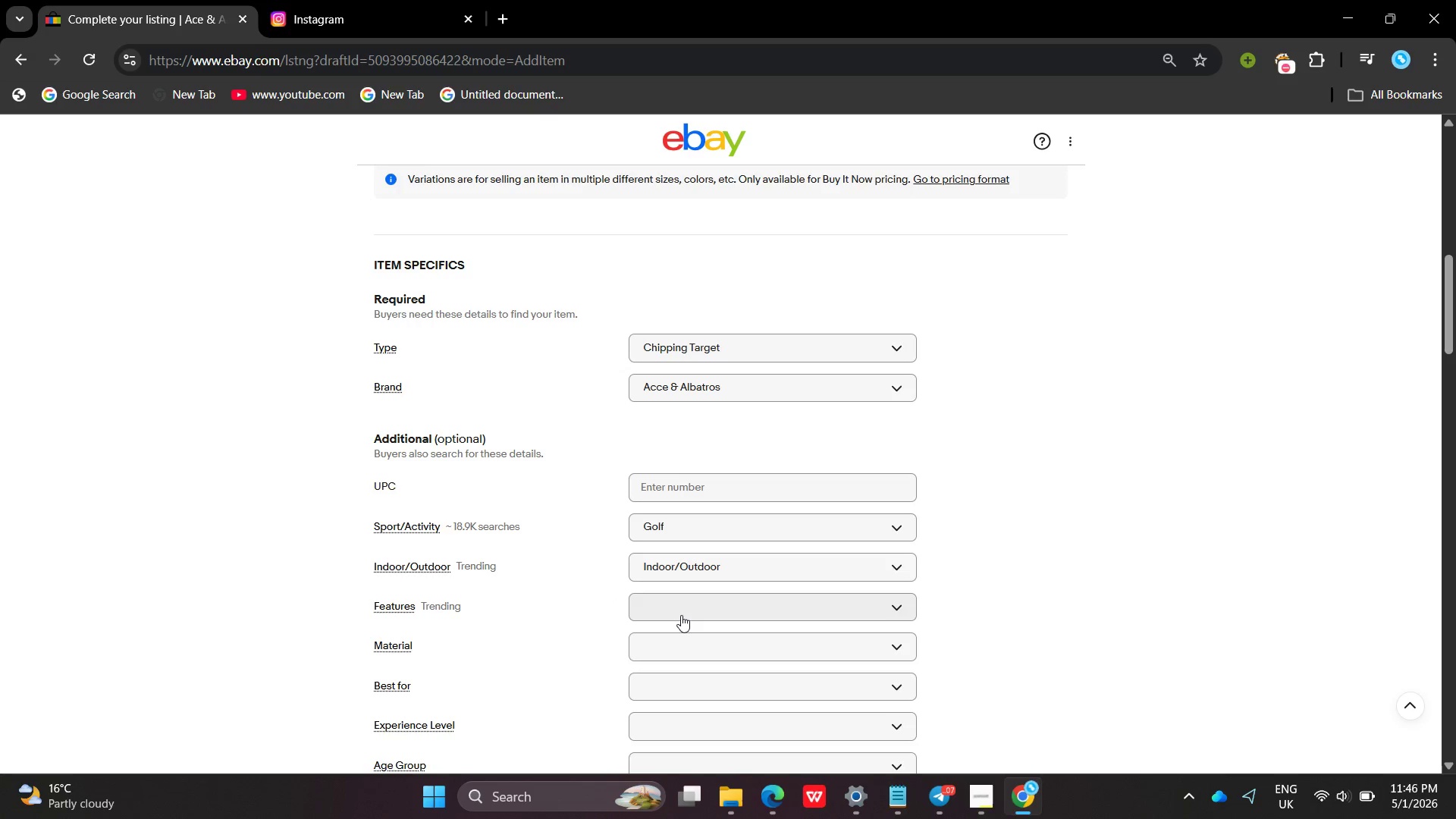 
left_click([681, 615])
 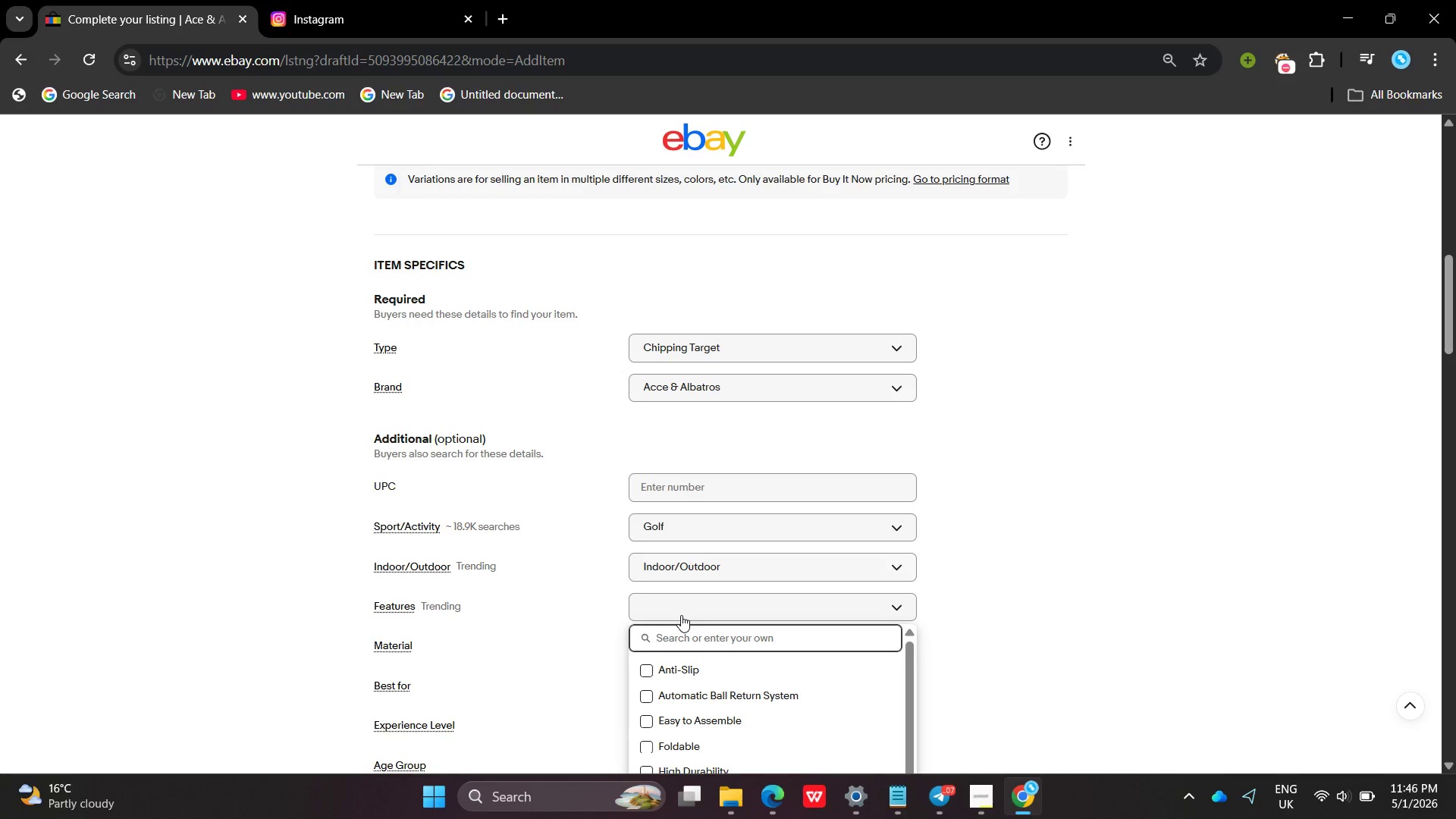 
wait(9.78)
 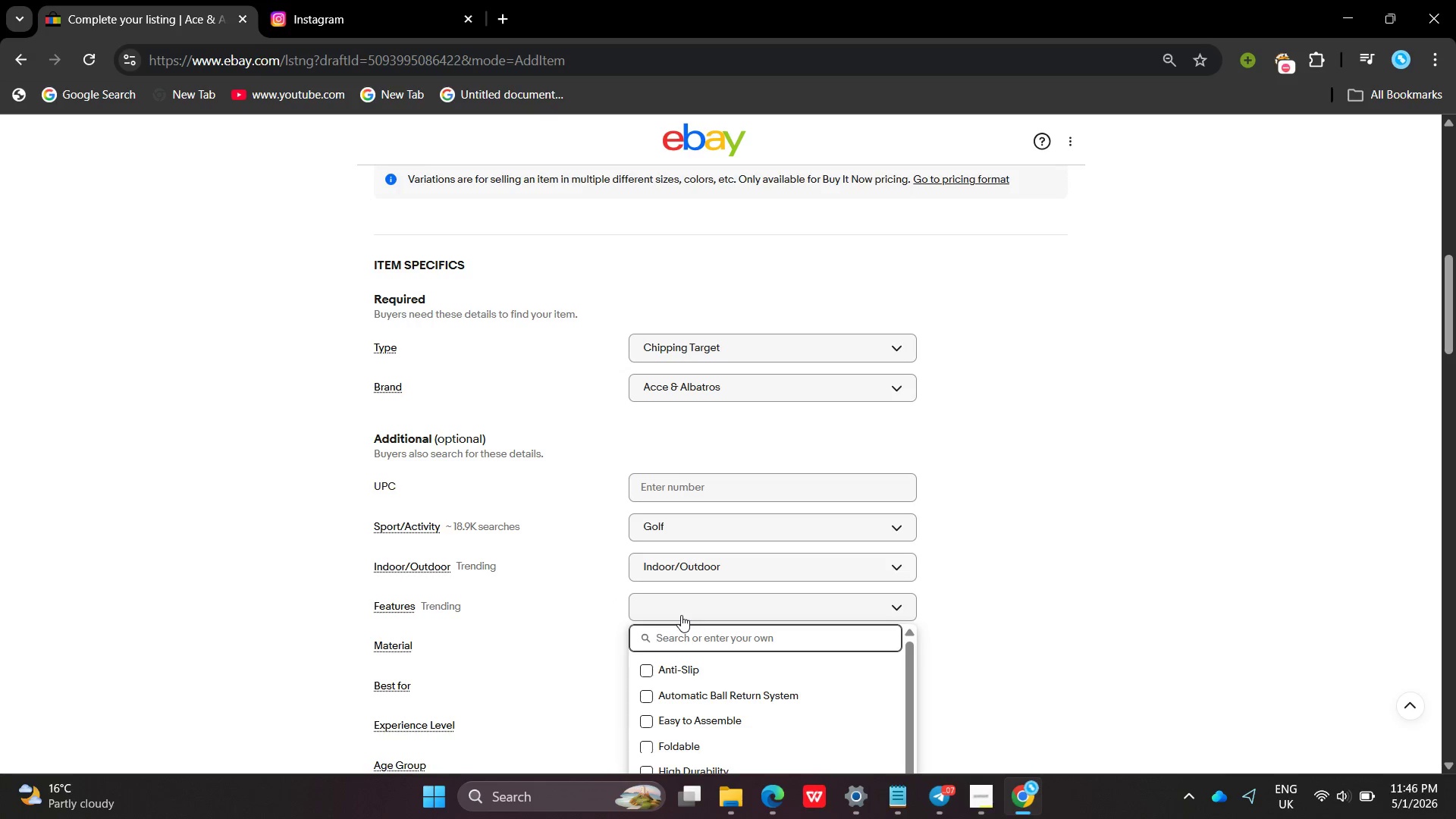 
left_click([645, 603])
 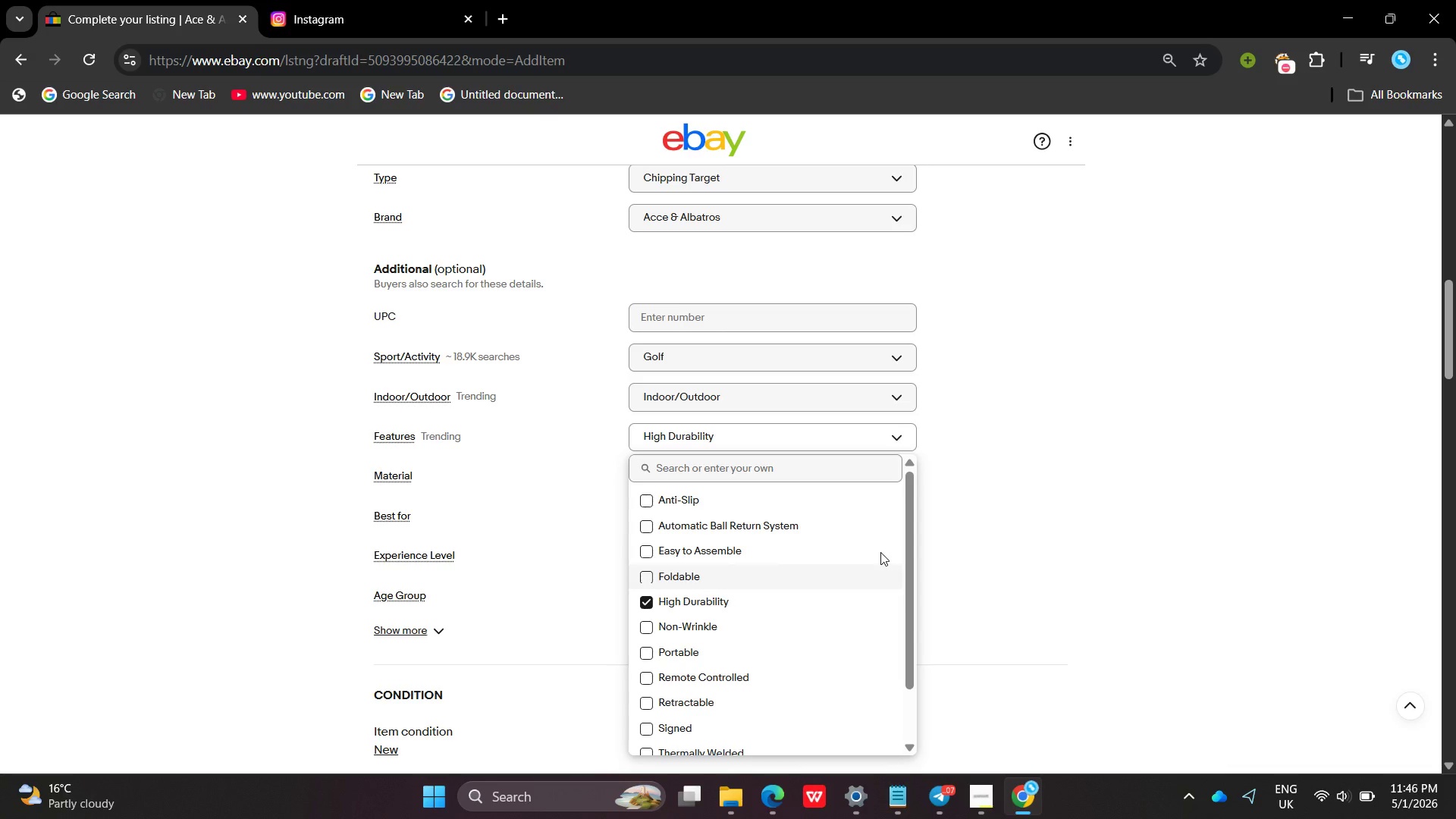 
left_click([943, 542])
 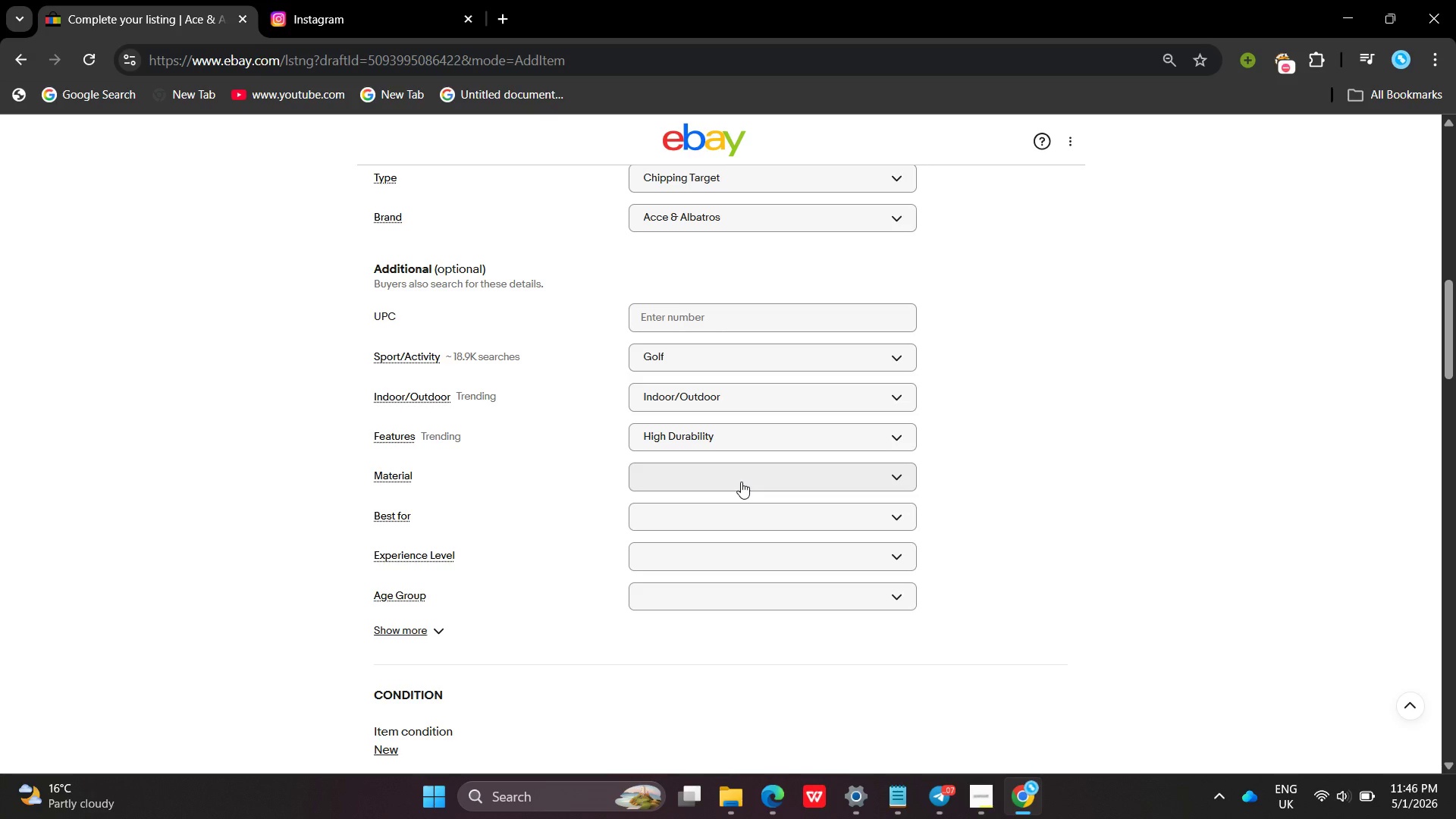 
left_click([741, 482])
 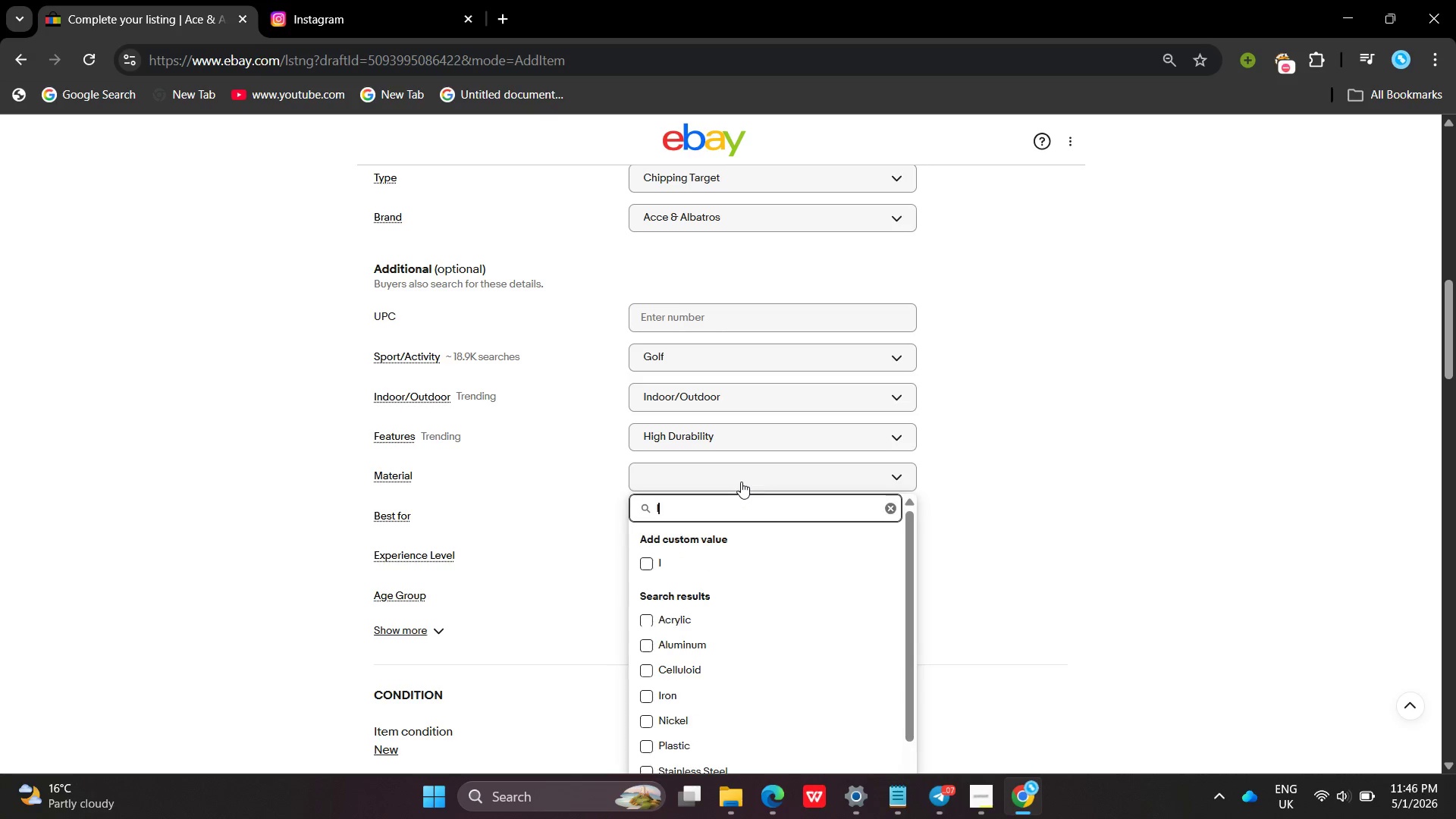 
type(IMpa)
key(Backspace)
key(Backspace)
key(Backspace)
key(Backspace)
type(Impact PVC)
 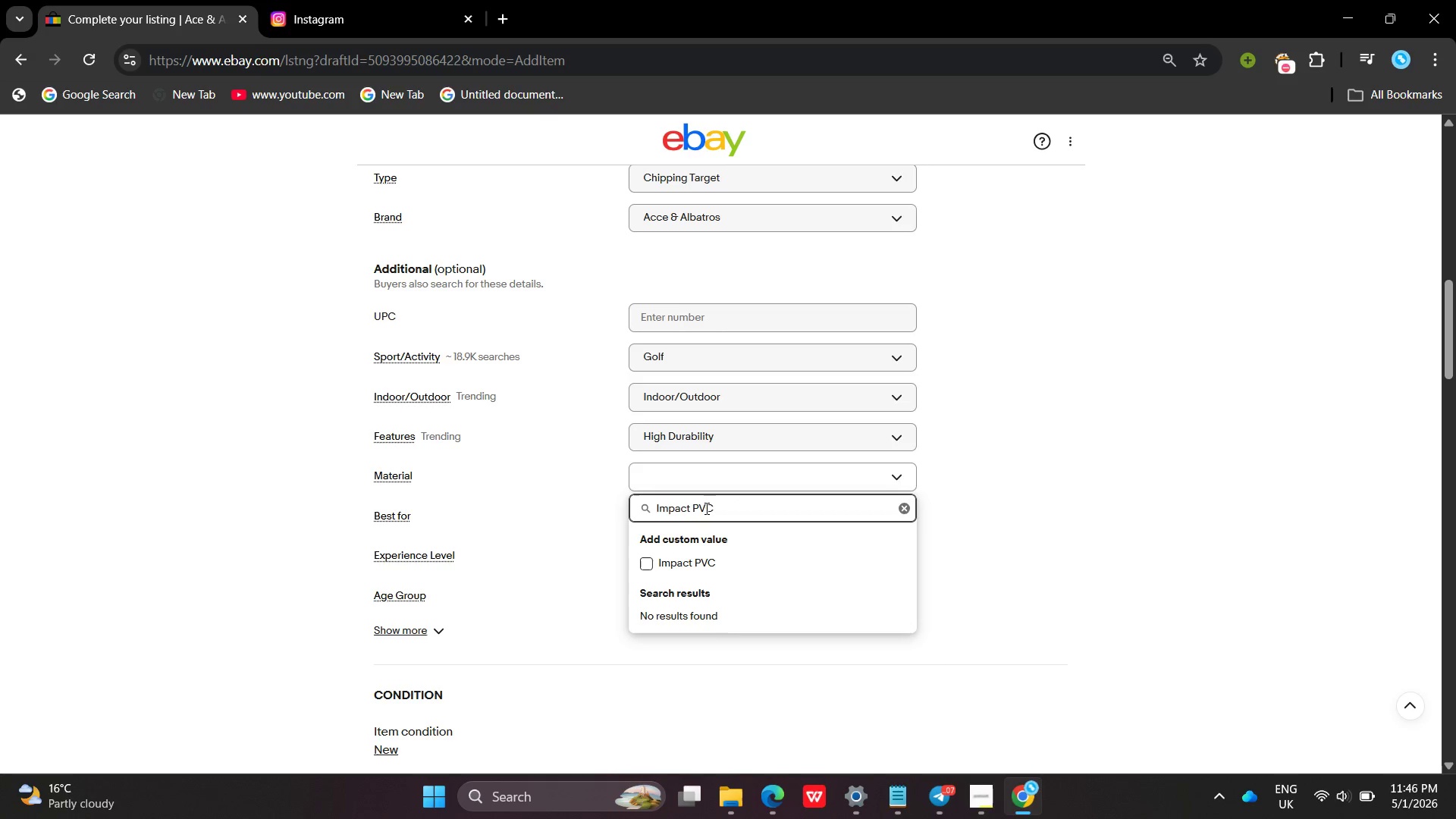 
left_click([656, 568])
 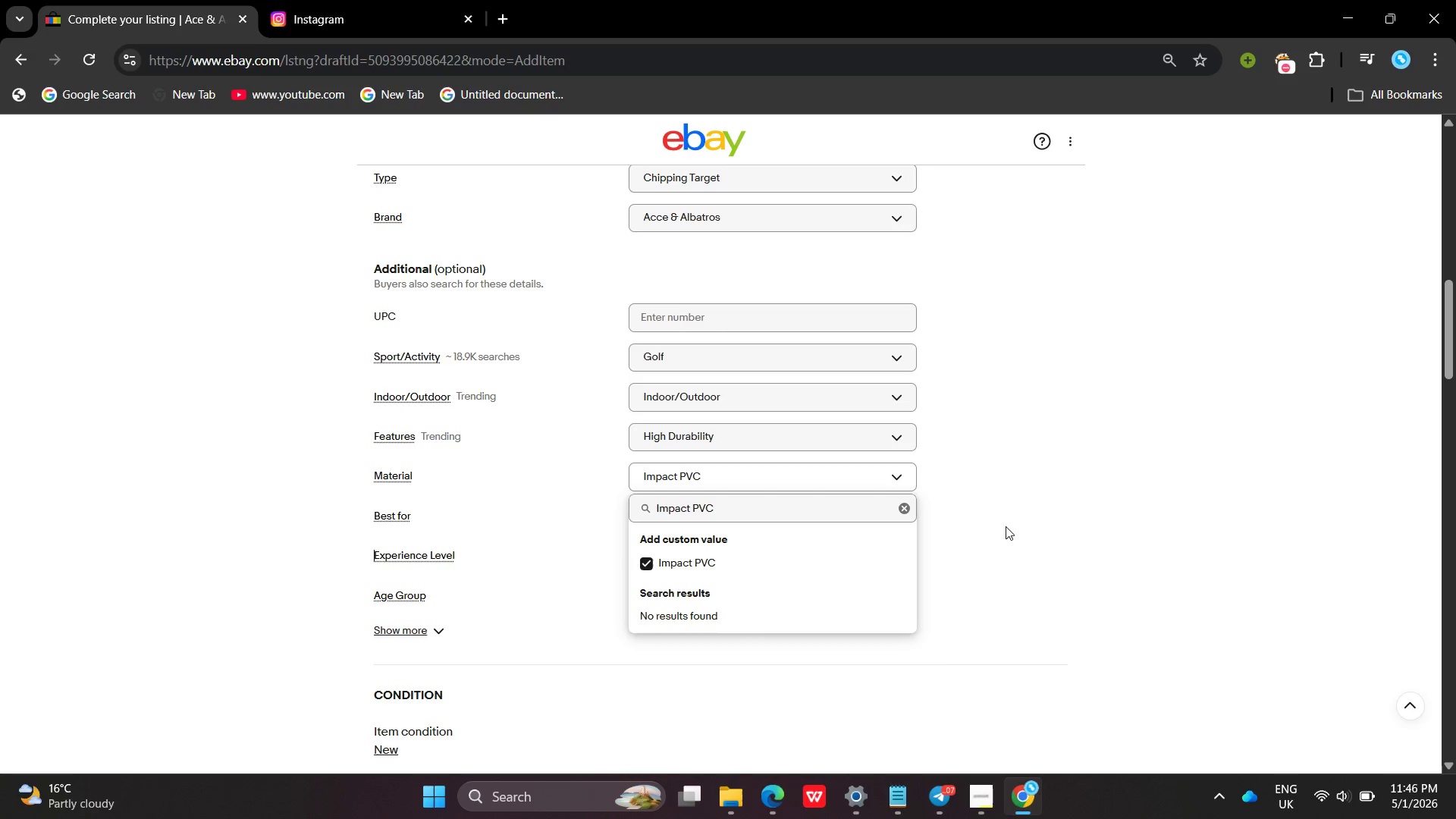 
left_click([1006, 526])
 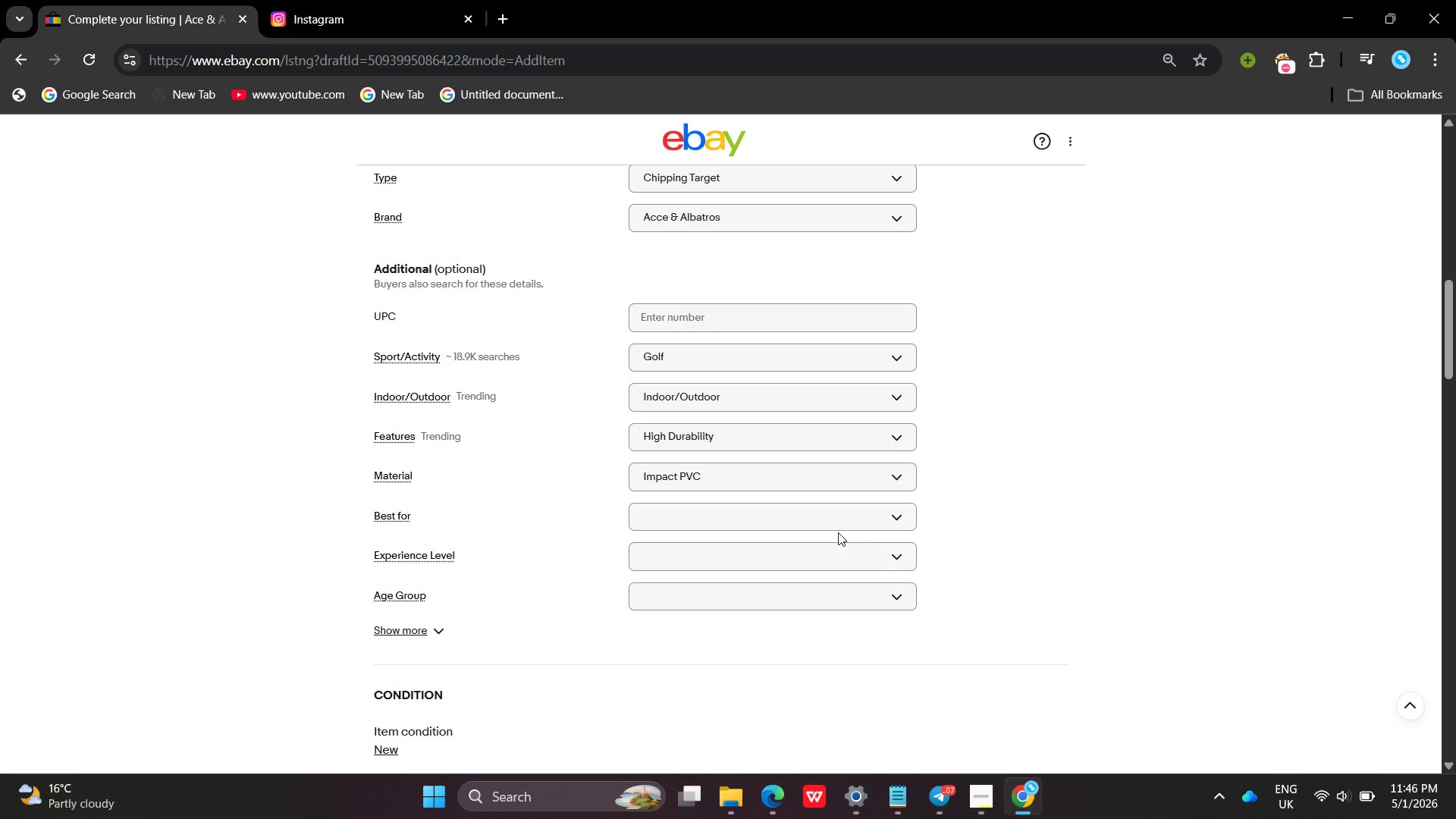 
left_click([838, 532])
 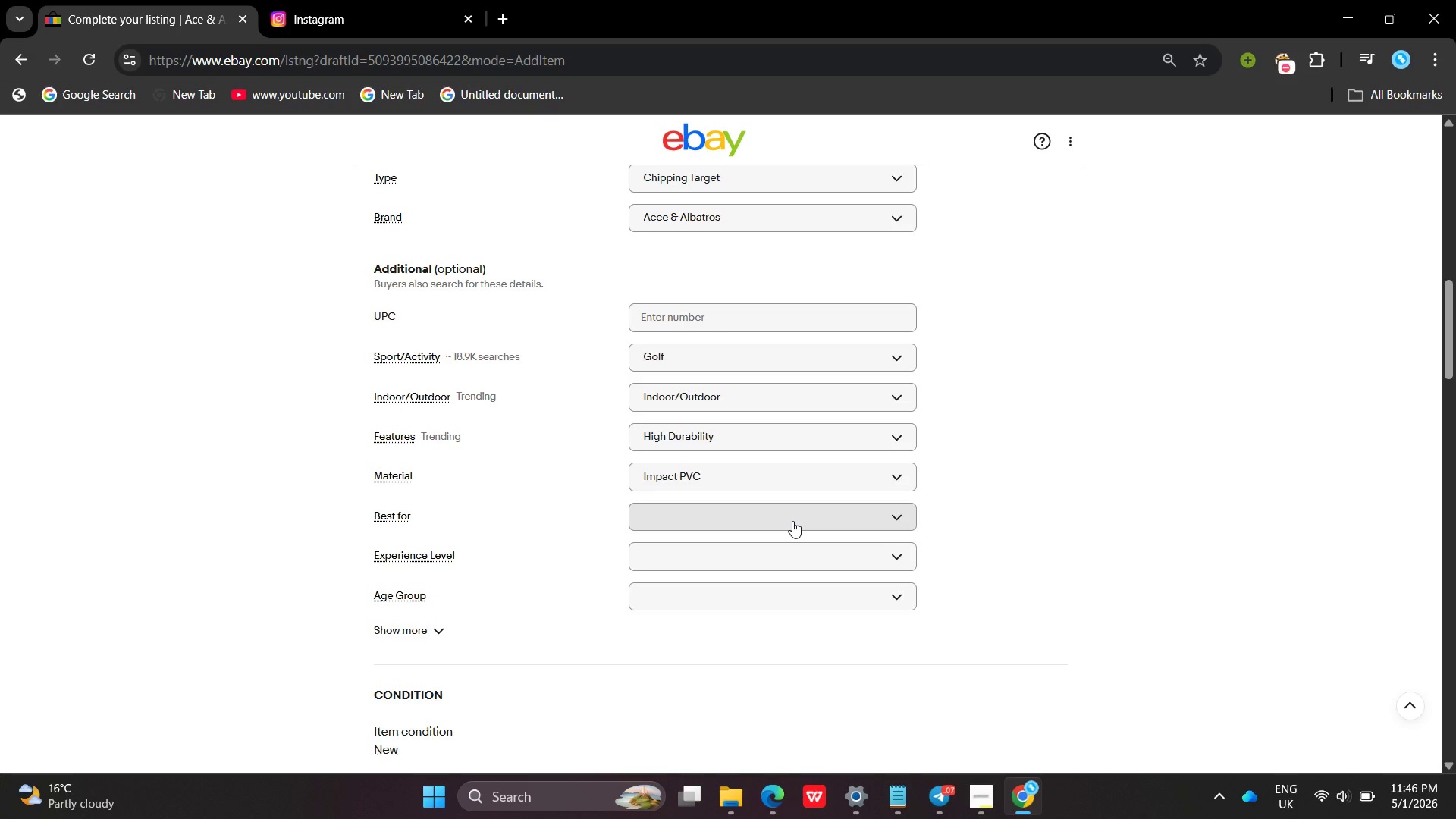 
left_click([792, 521])
 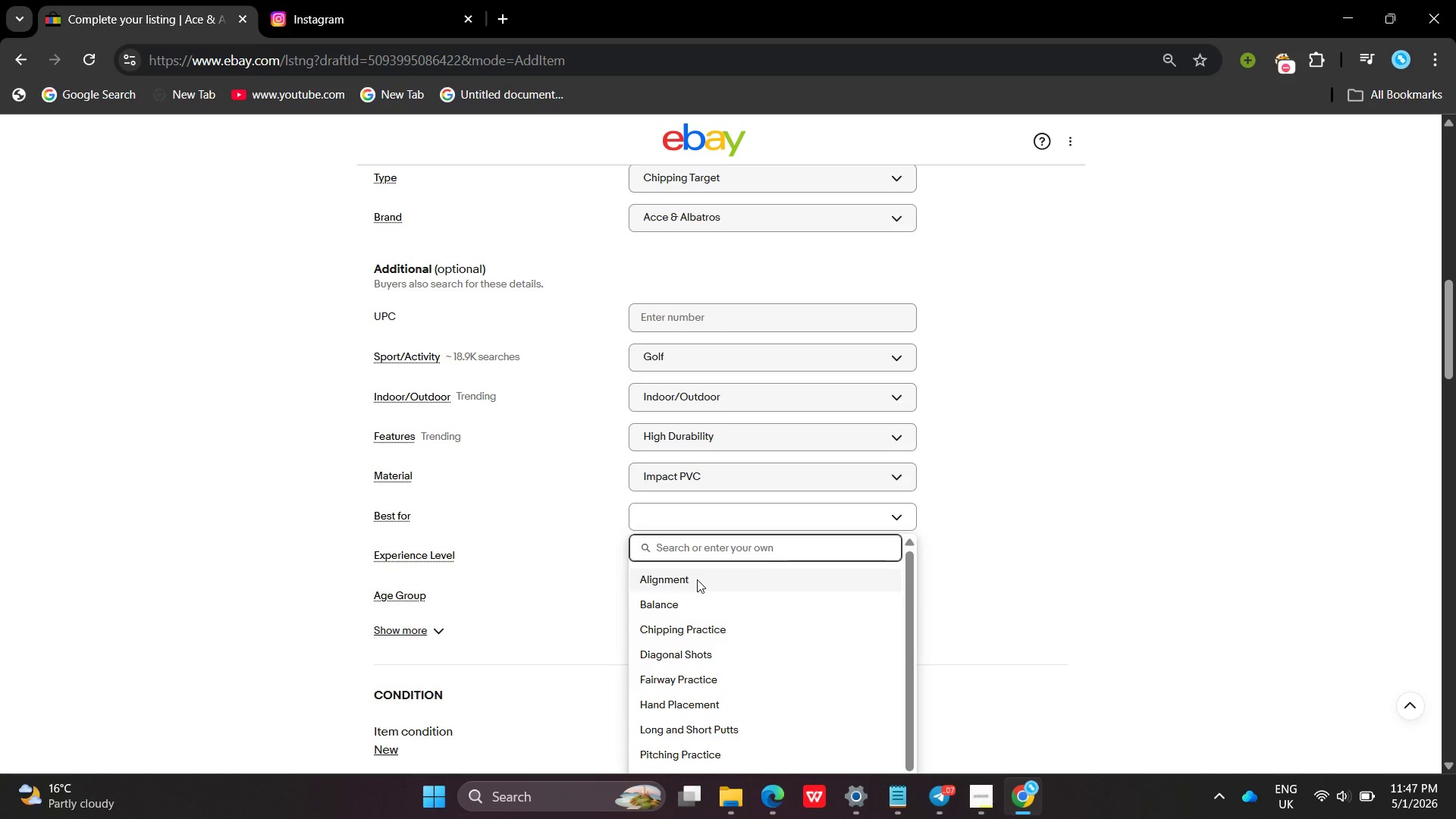 
wait(12.42)
 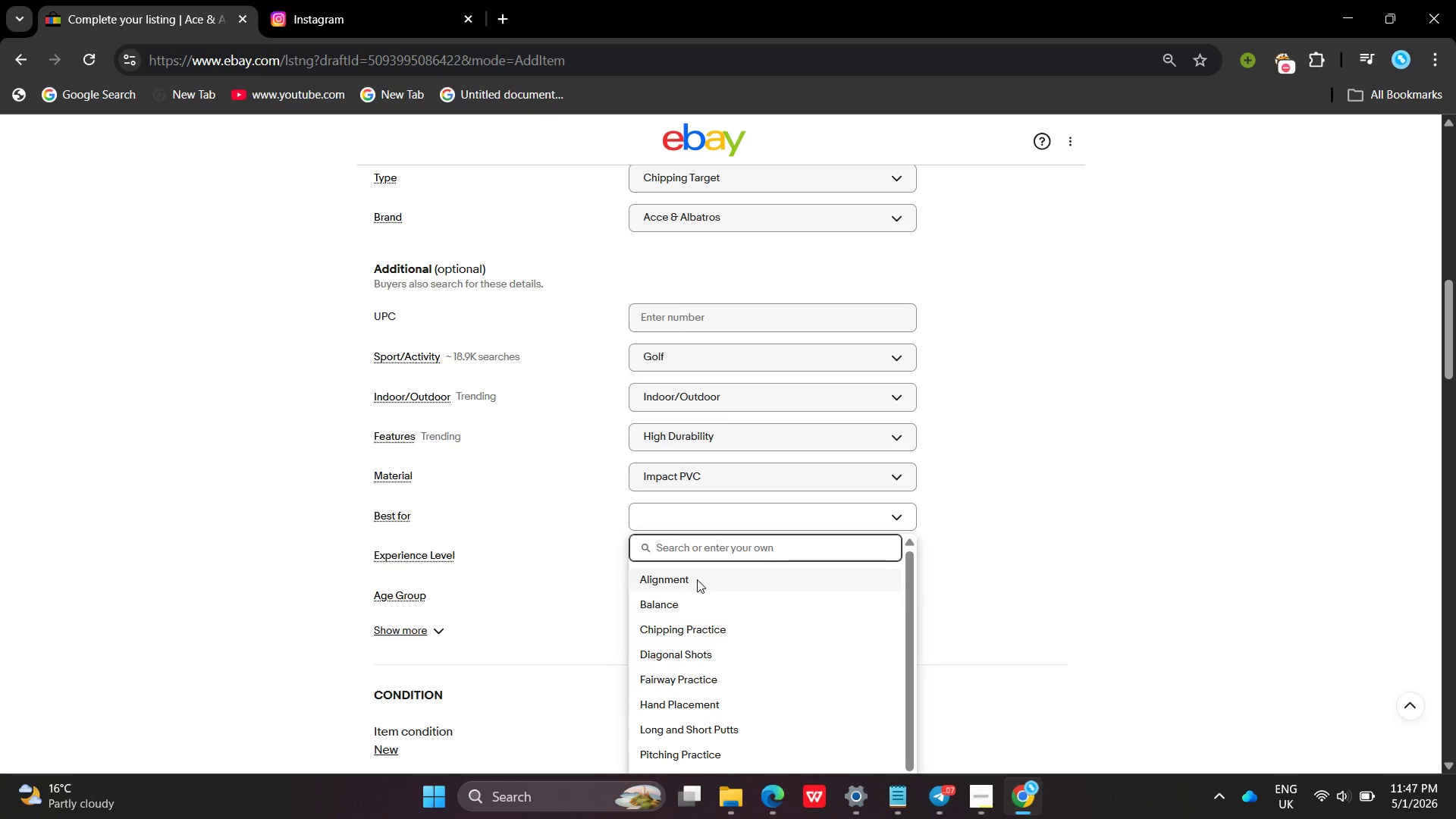 
left_click([679, 679])
 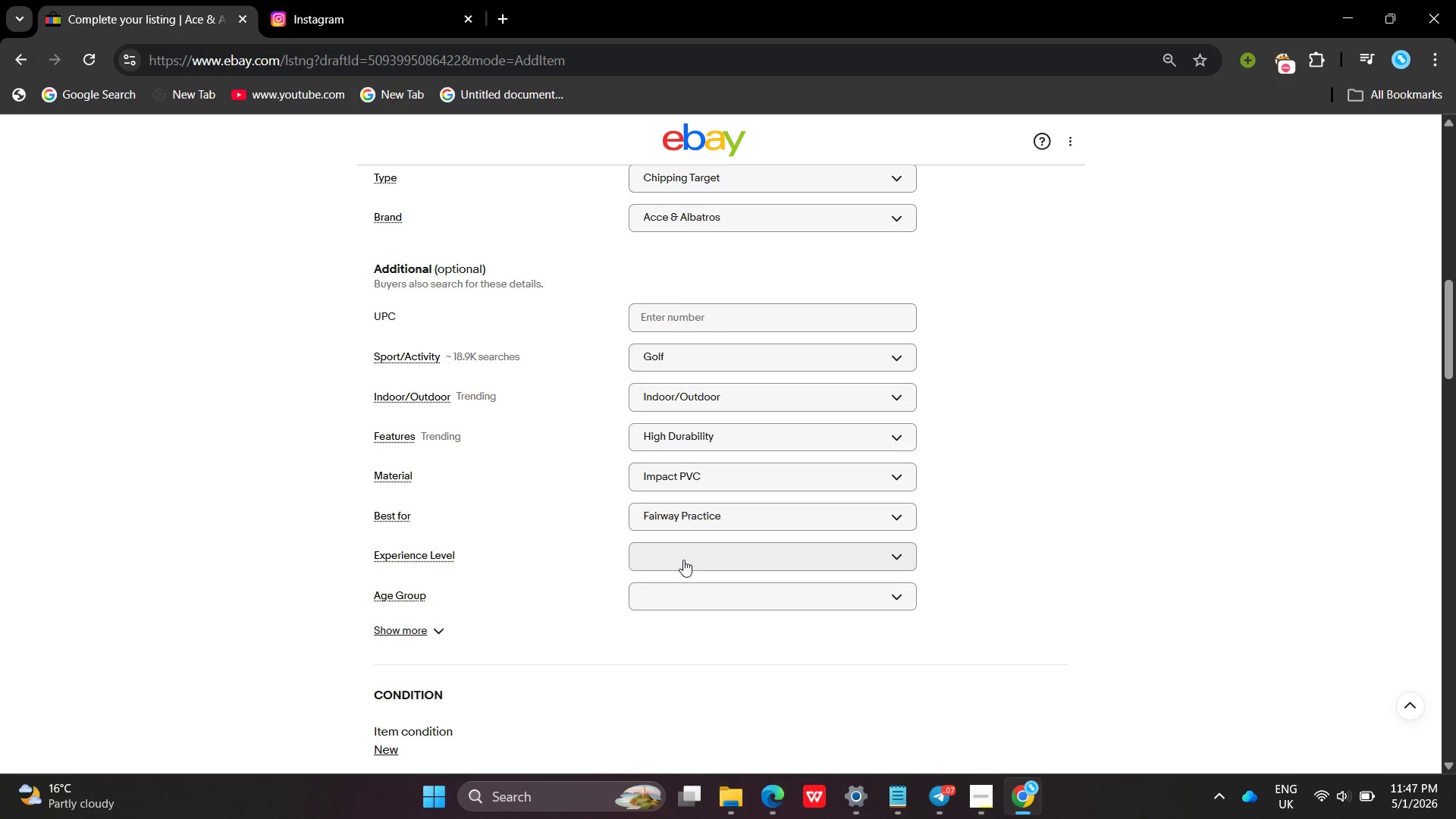 
left_click([683, 560])
 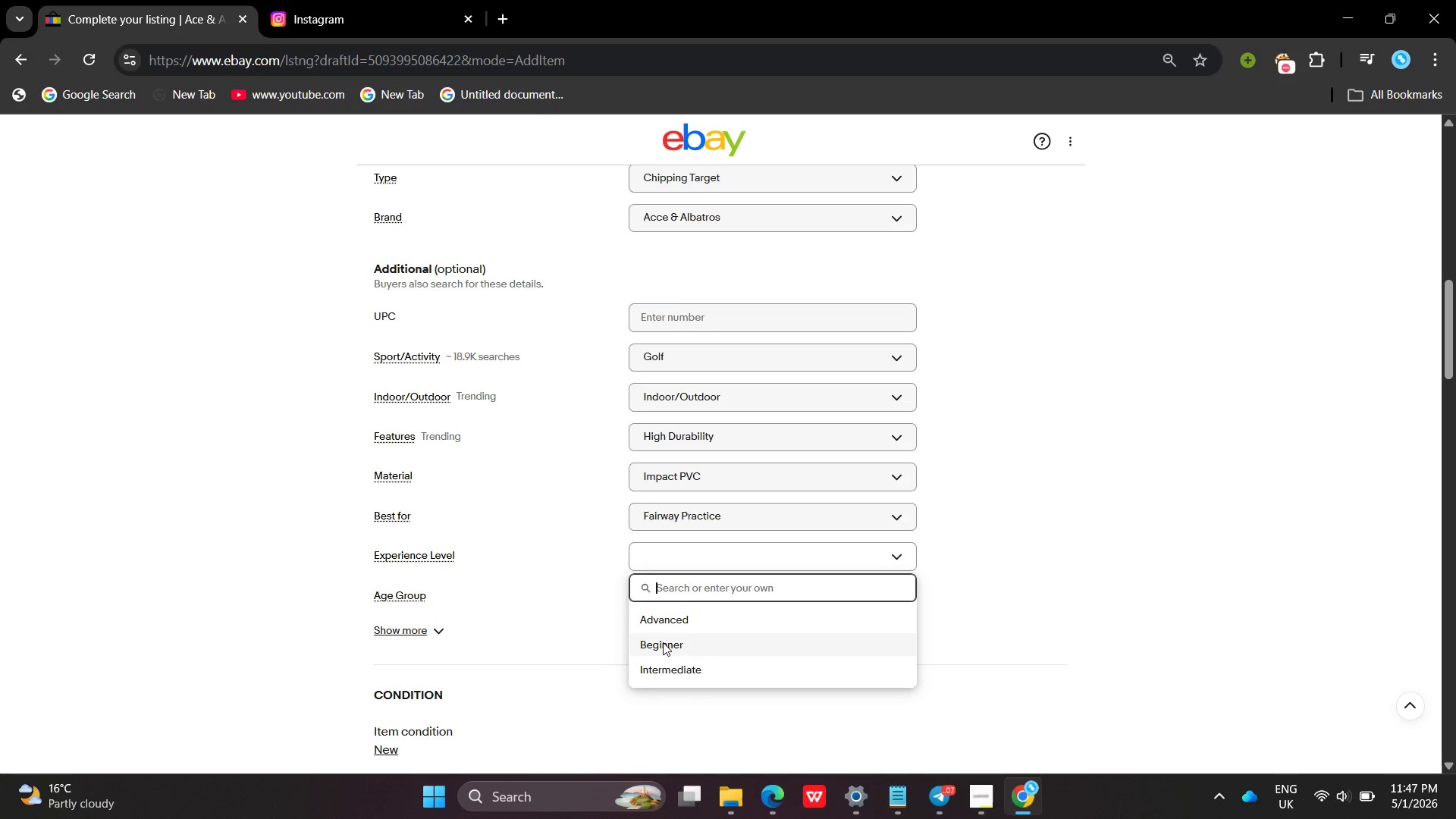 
left_click([663, 642])
 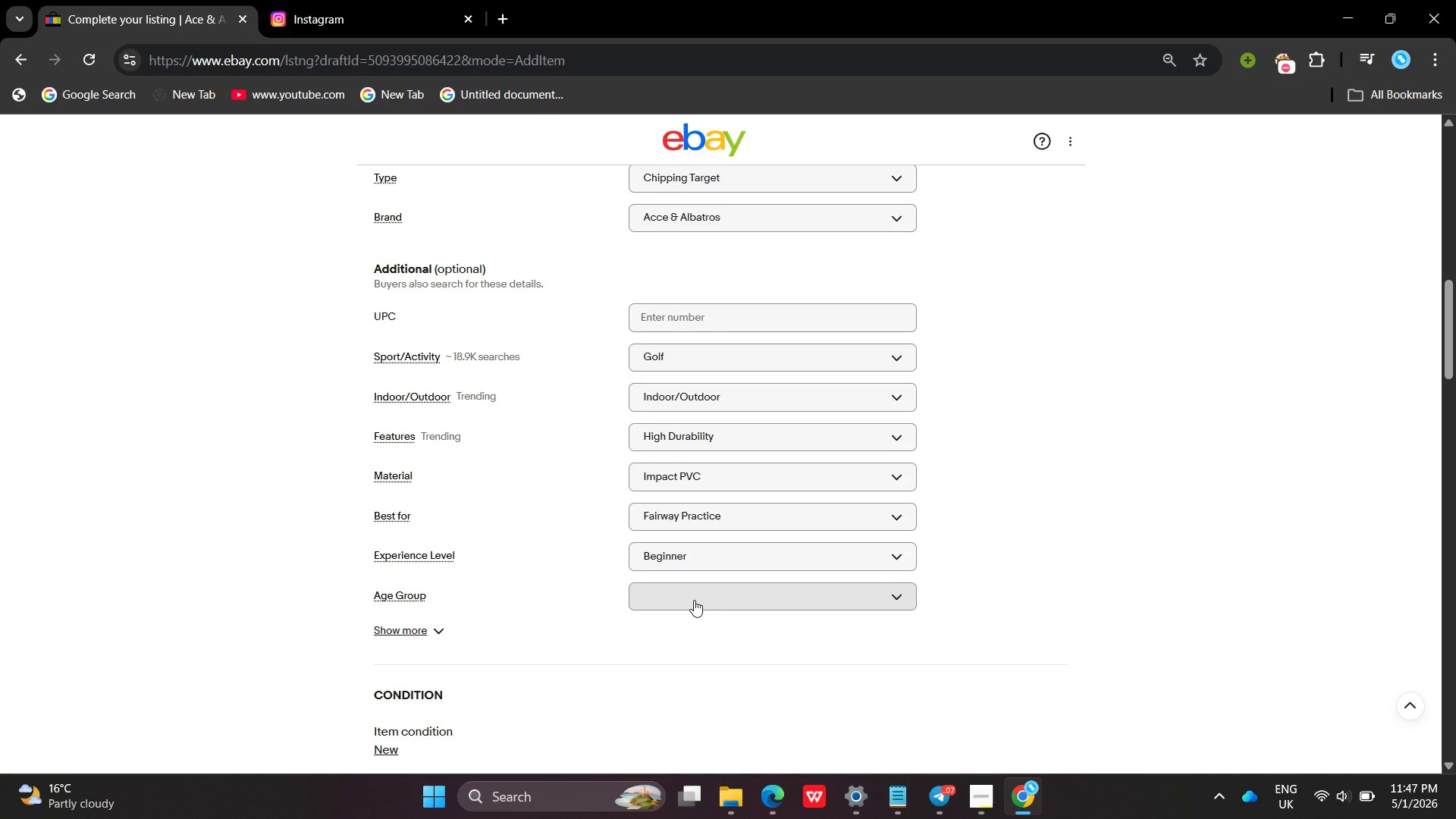 
left_click([694, 600])
 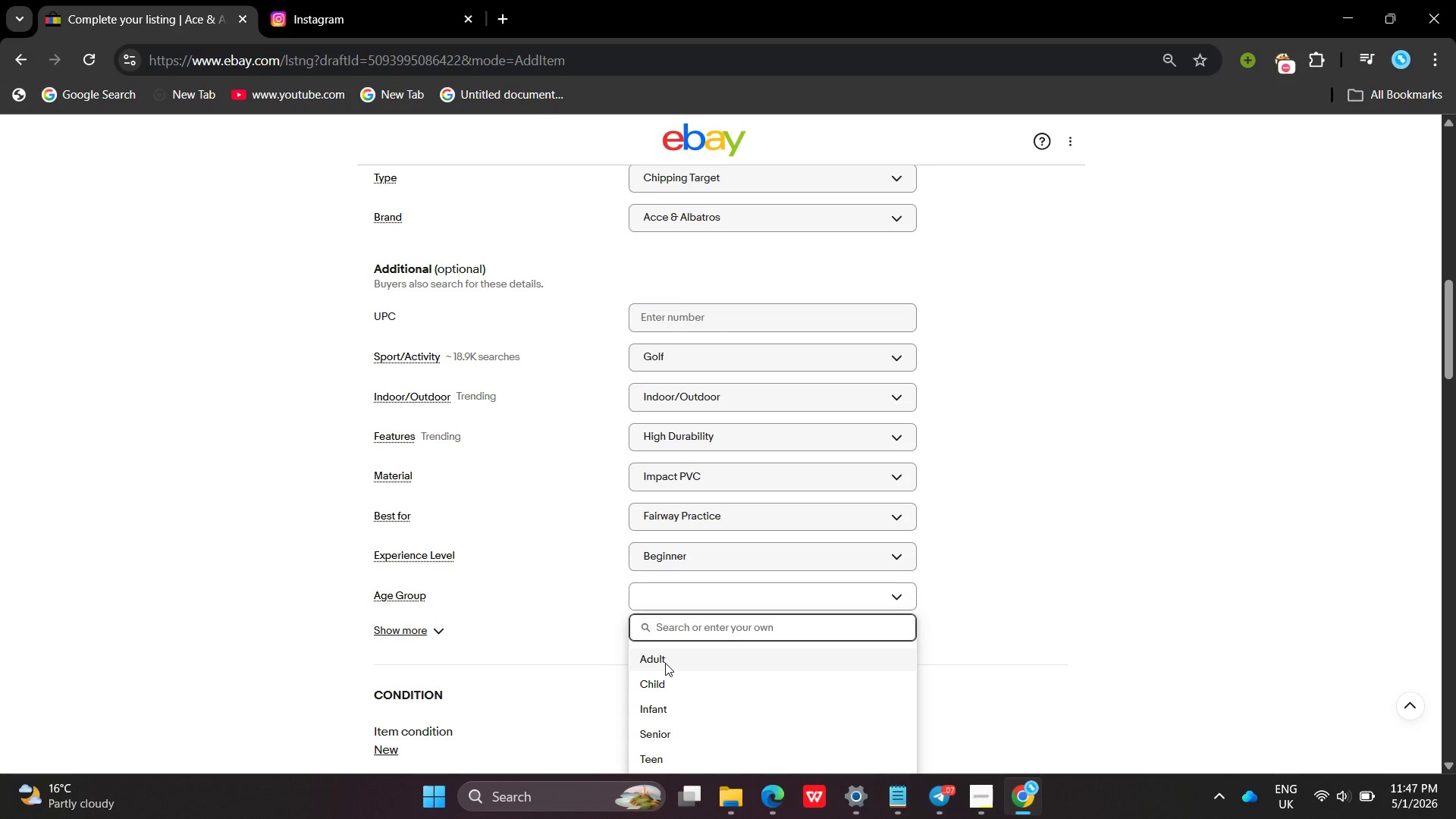 
left_click([665, 663])
 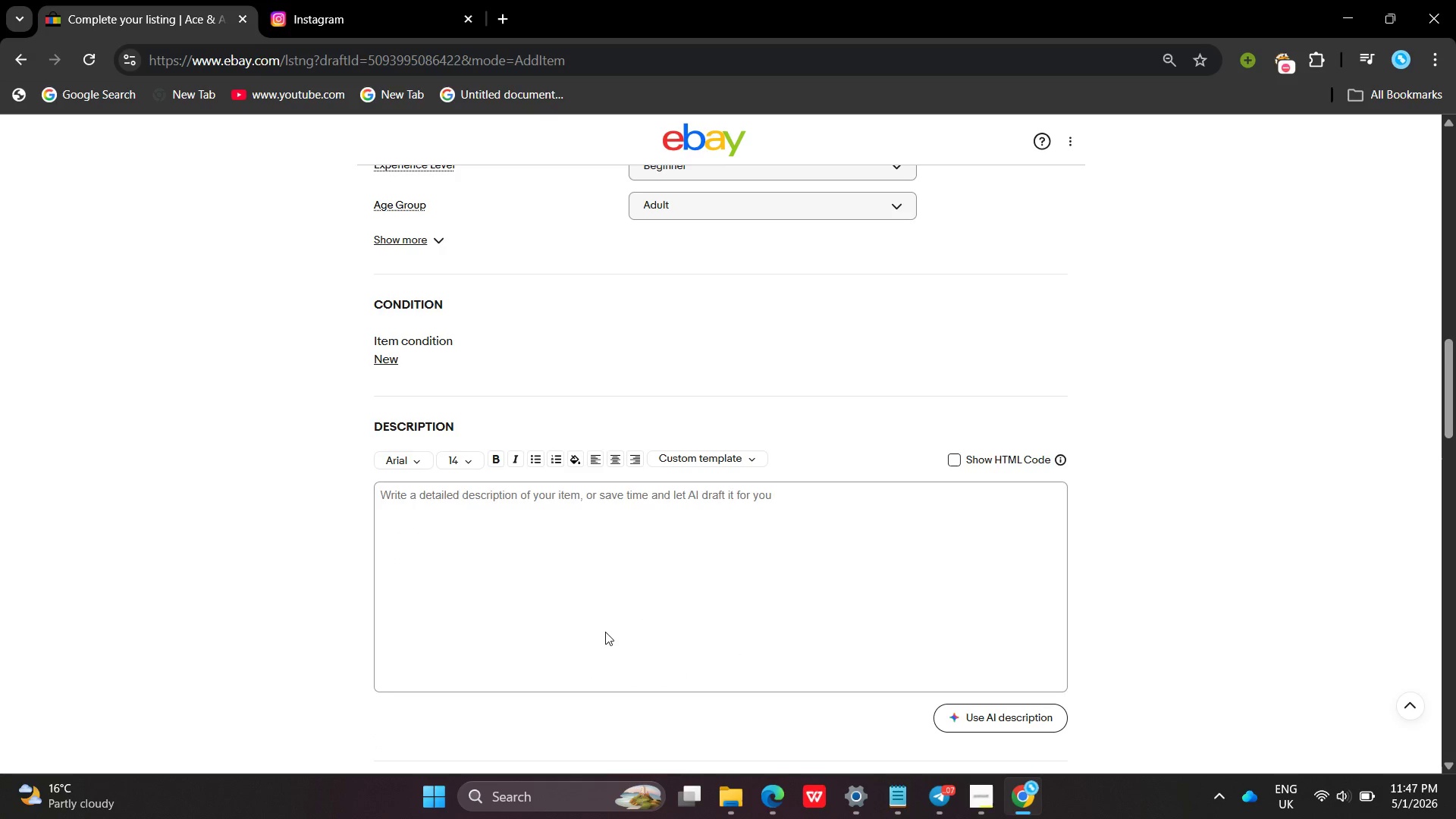 
left_click([601, 630])
 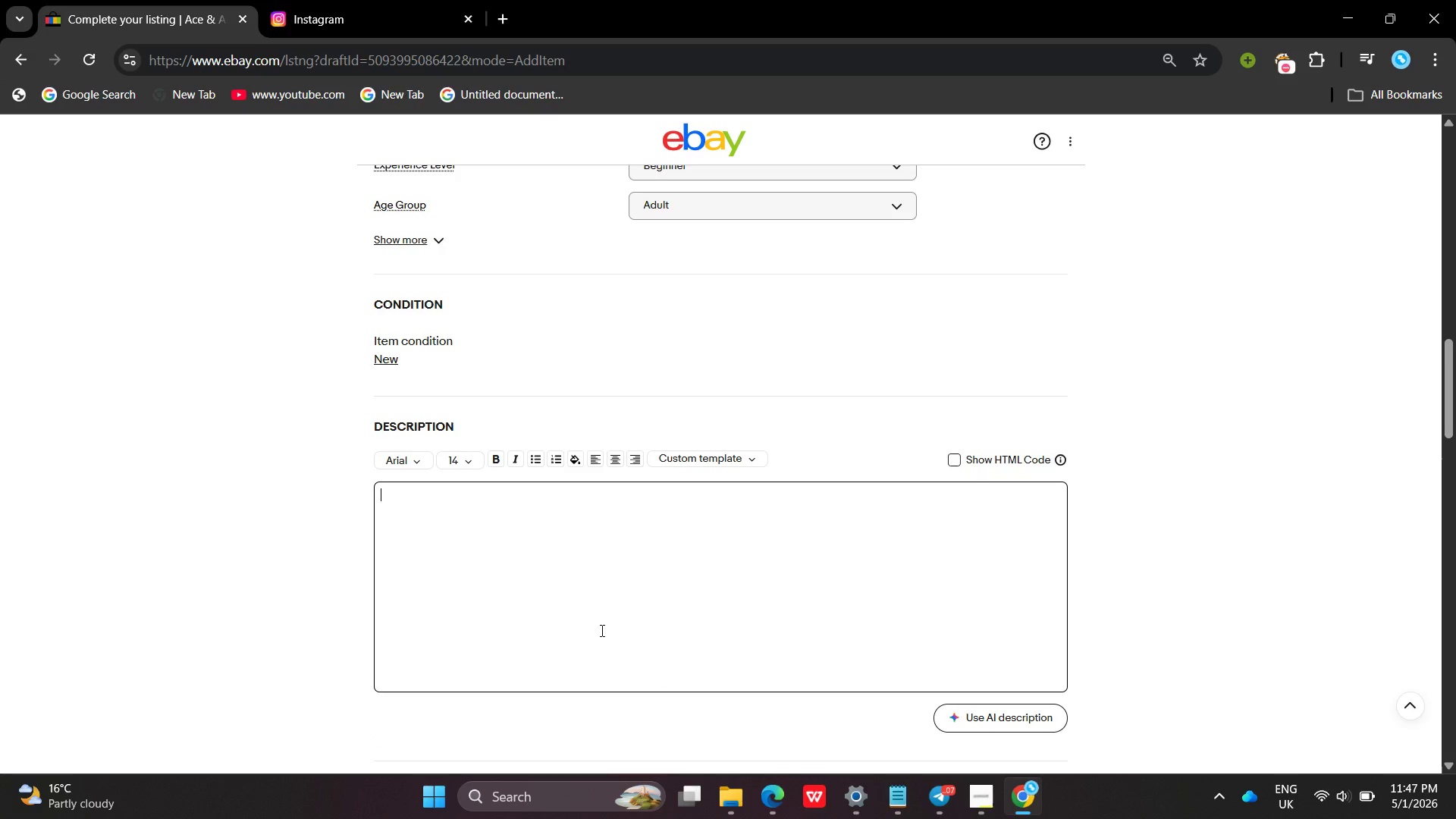 
type(Precison chipping y)
key(Backspace)
key(Backspace)
key(Backspace)
key(Backspace)
key(Backspace)
type(sion )
 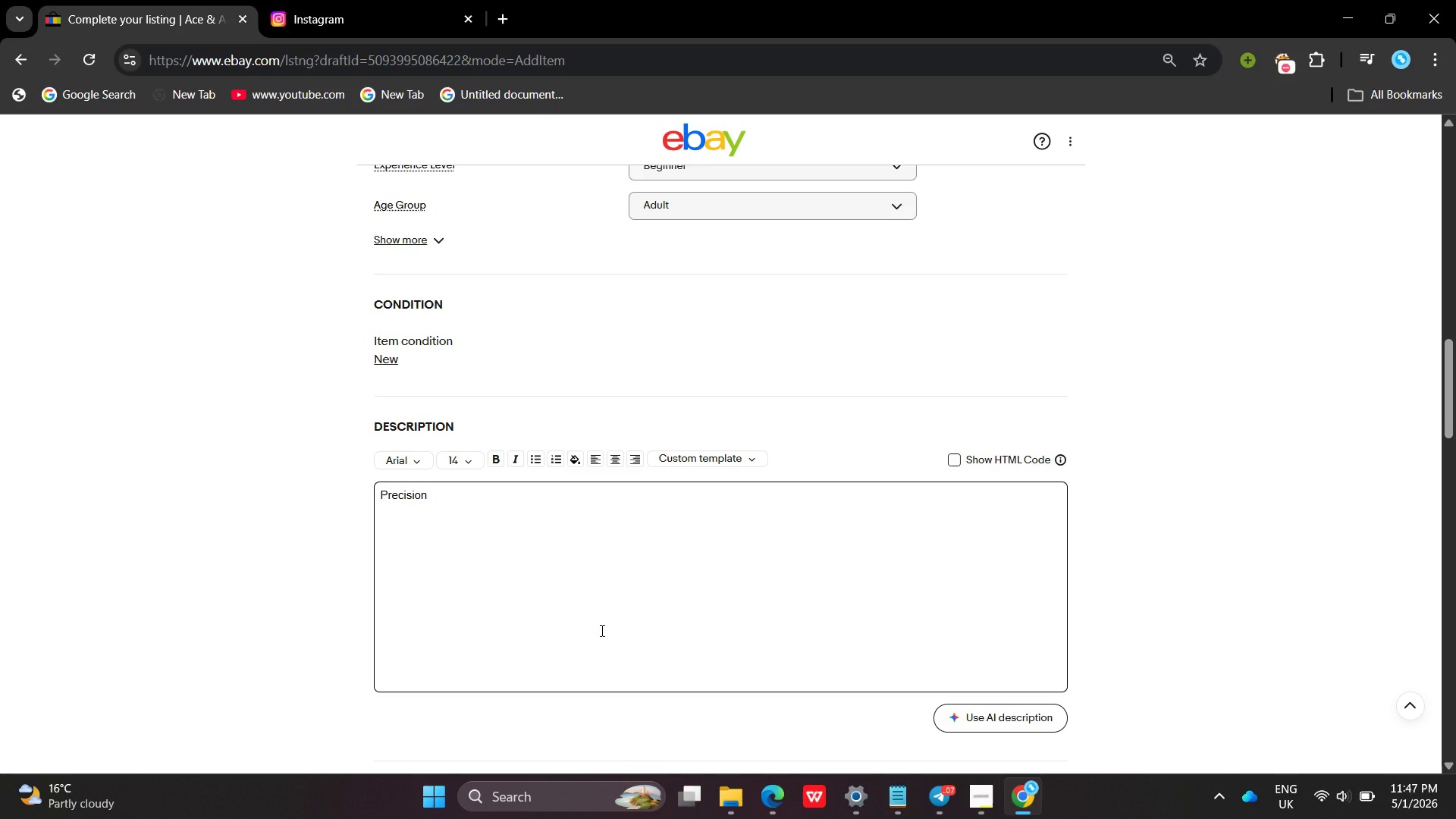 
wait(9.45)
 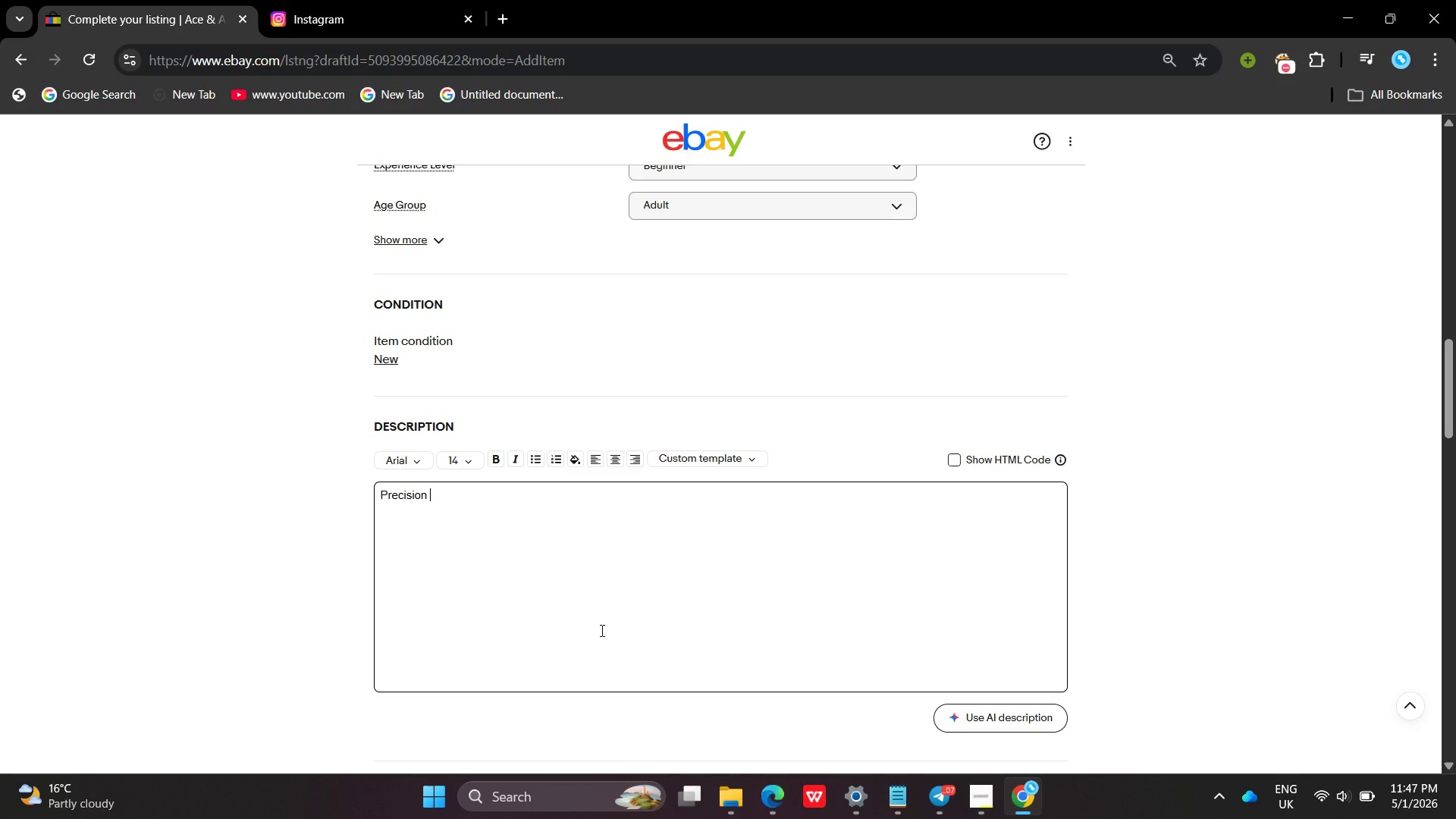 
type(chippping target designd for structured short )
 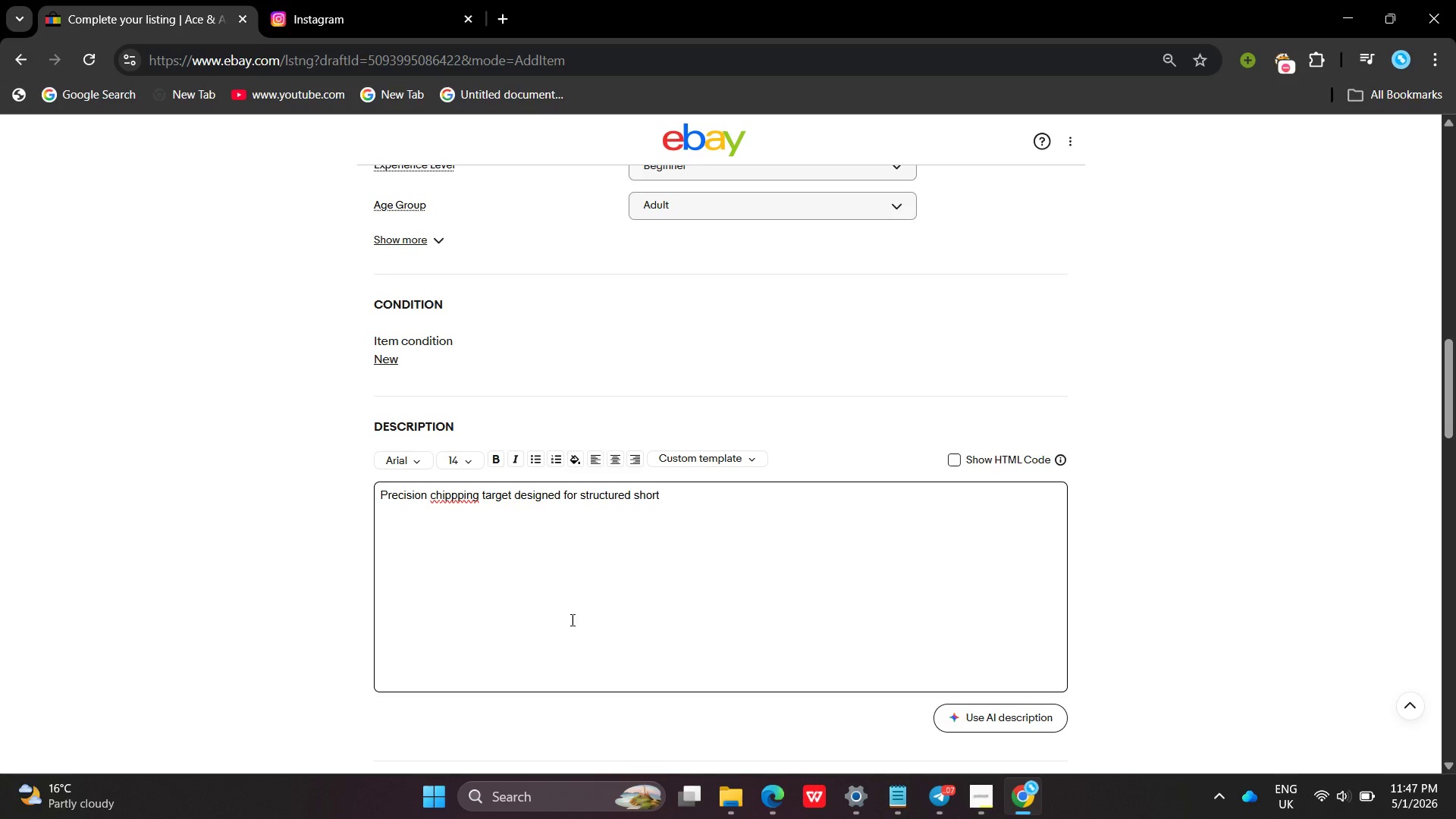 
left_click([453, 503])
 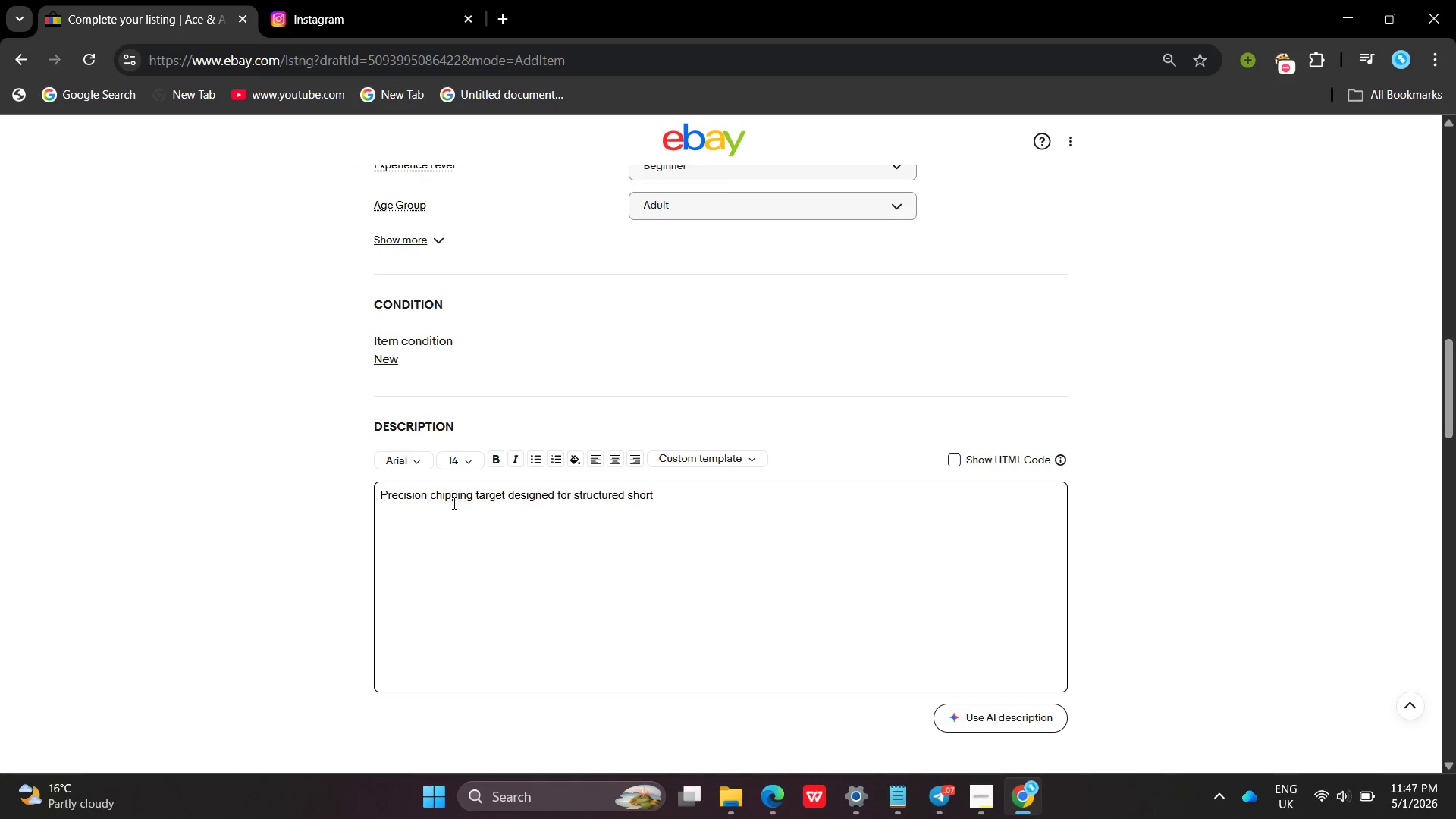 
key(Backspace)
 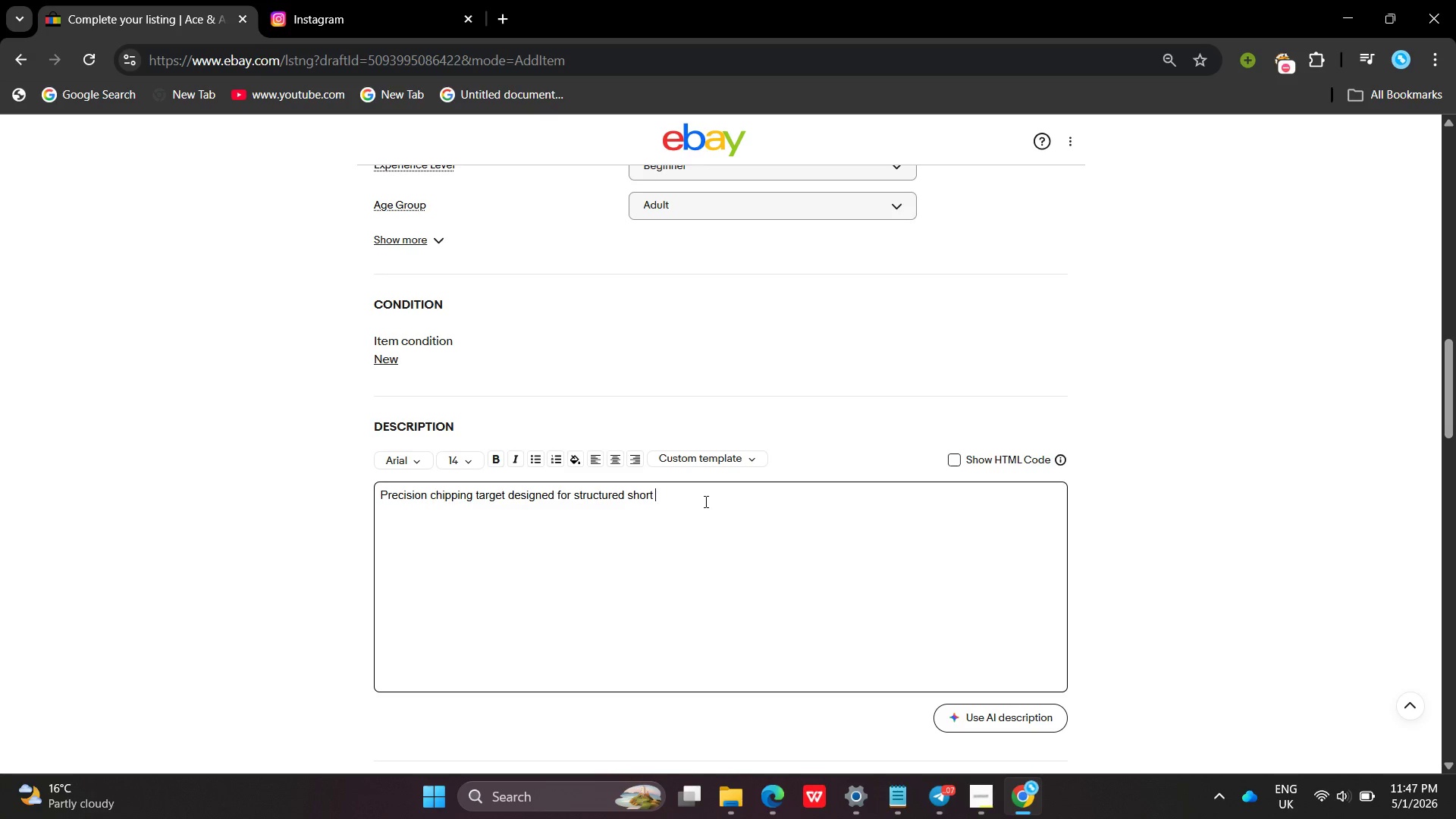 
left_click([704, 501])
 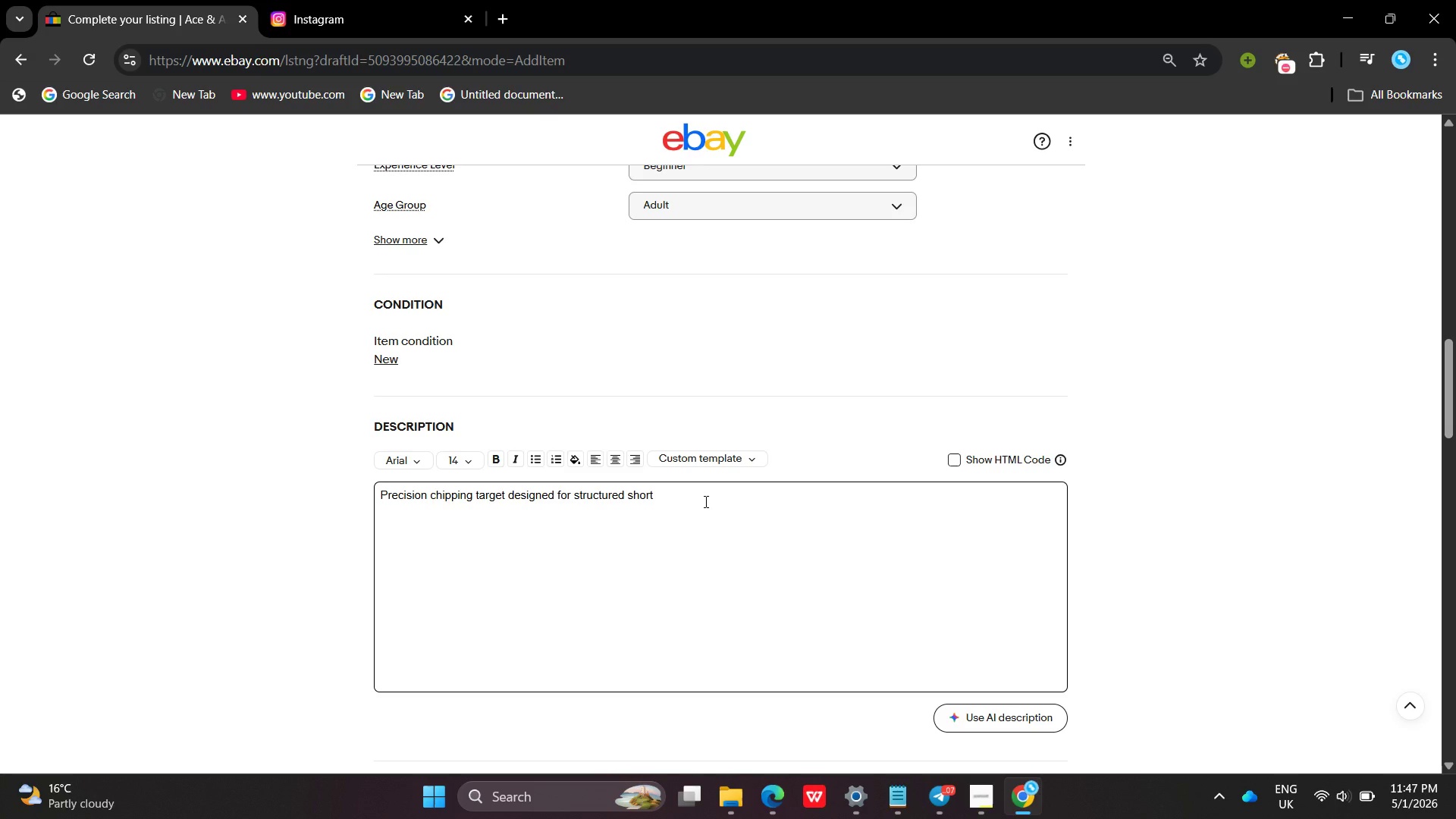 
type(game improvemnt )
key(Backspace)
key(Backspace)
key(Backspace)
type(en t)
key(Backspace)
key(Backspace)
type(t and repition)
key(Backspace)
key(Backspace)
key(Backspace)
type(ition )
key(Backspace)
key(Backspace)
key(Backspace)
key(Backspace)
type(io )
key(Backspace)
type(n )
 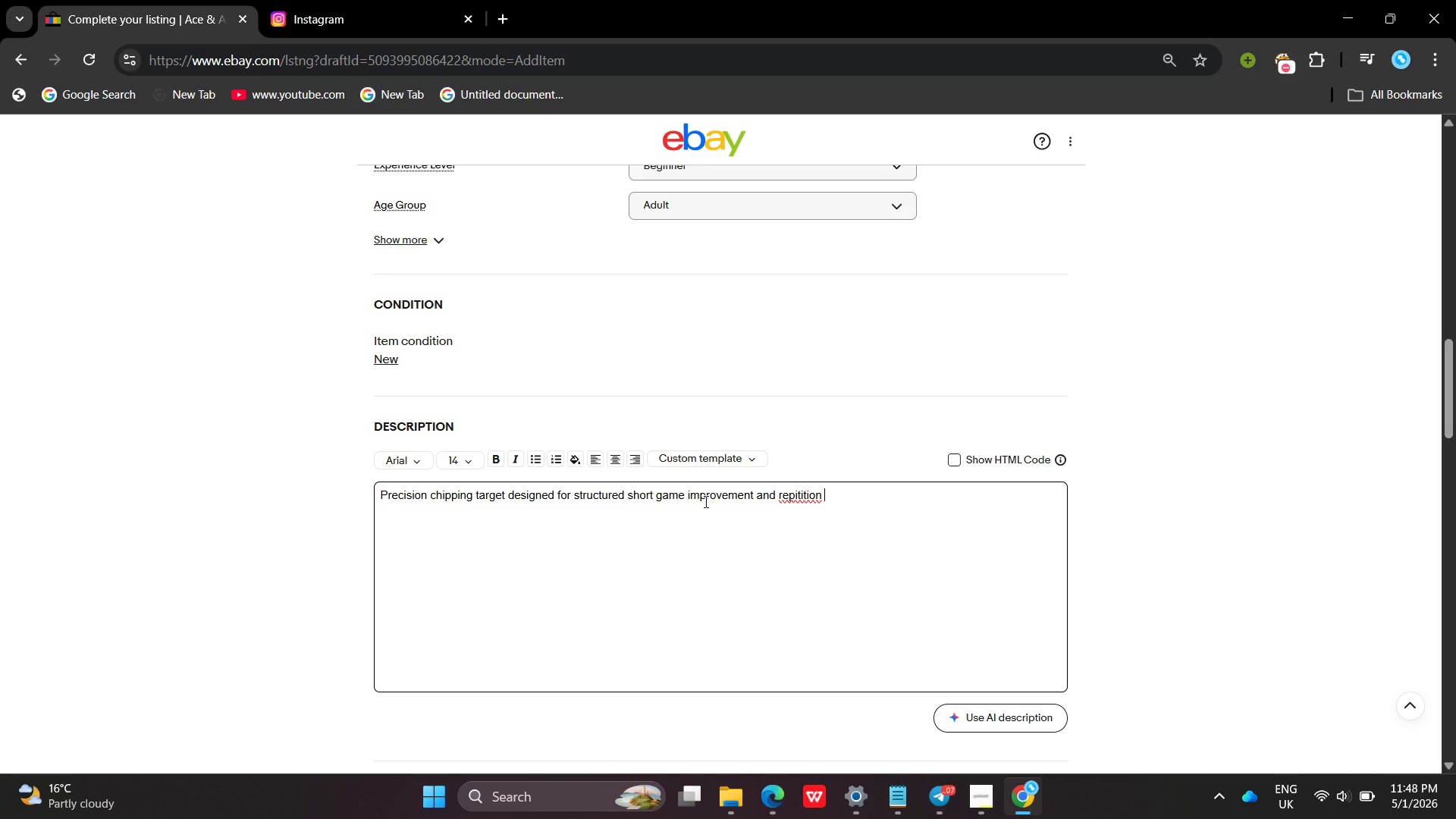 
wait(5.72)
 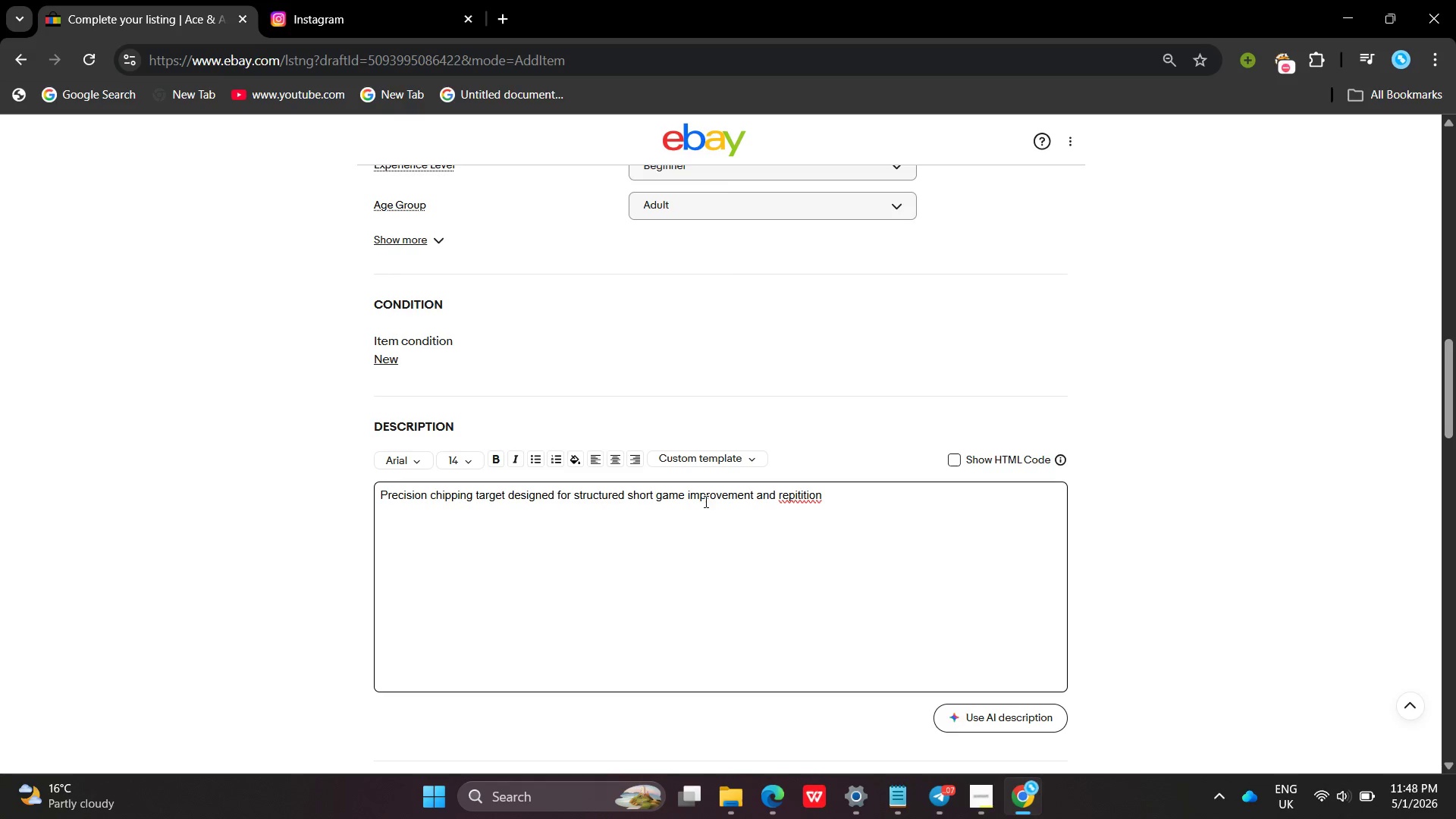 
left_click([796, 494])
 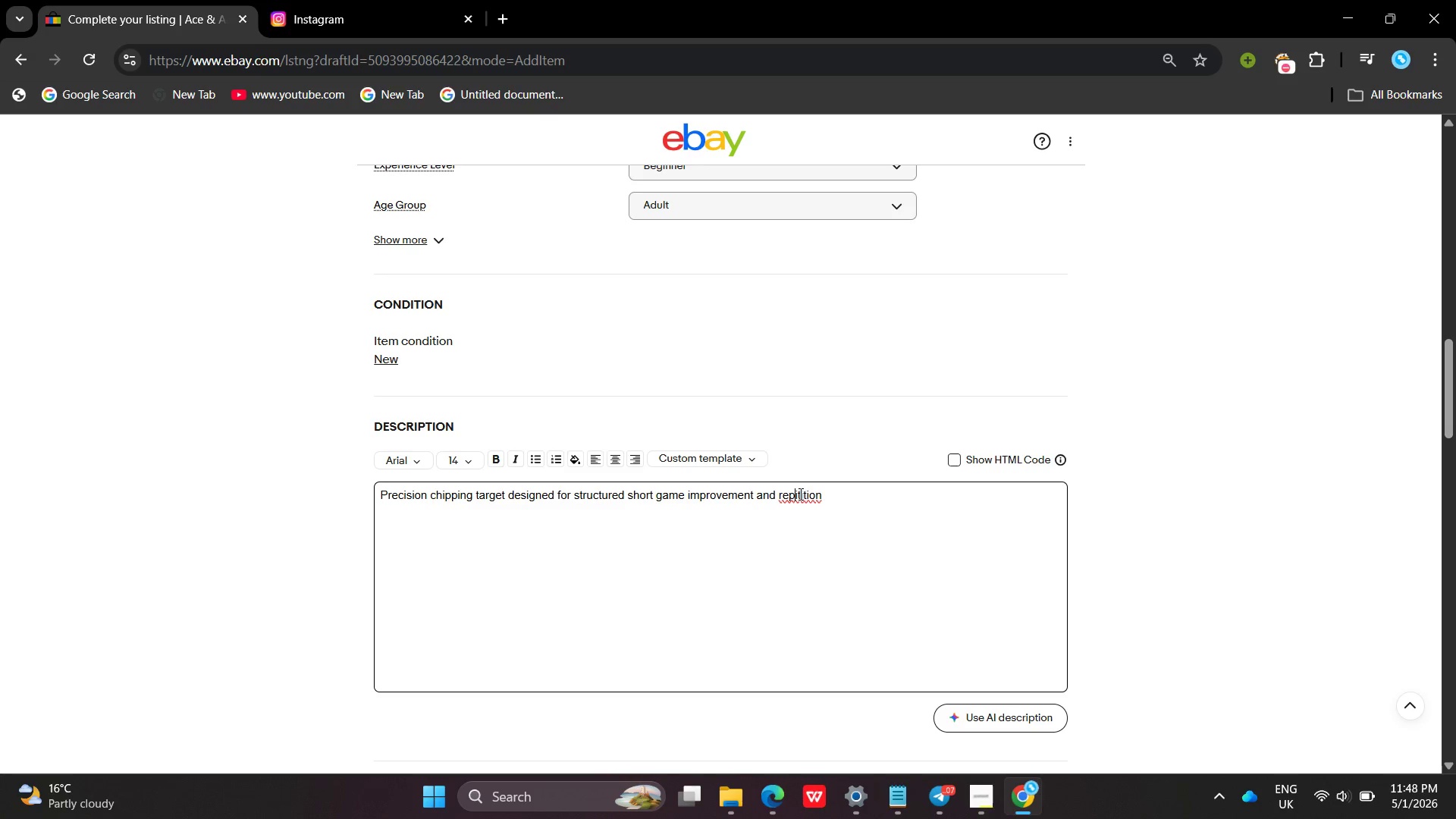 
left_click([799, 494])
 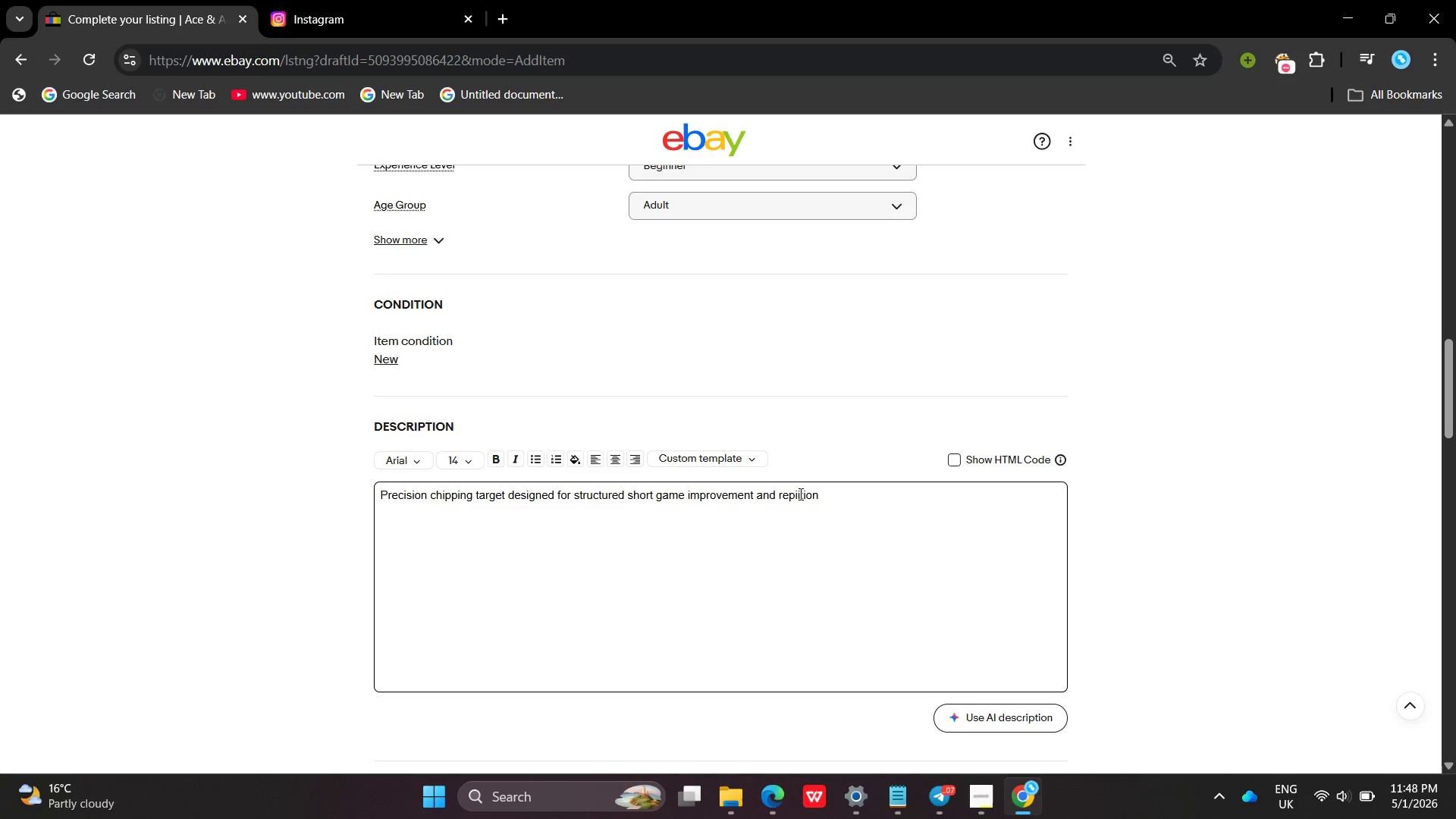 
key(Backspace)
key(Backspace)
type(et)
 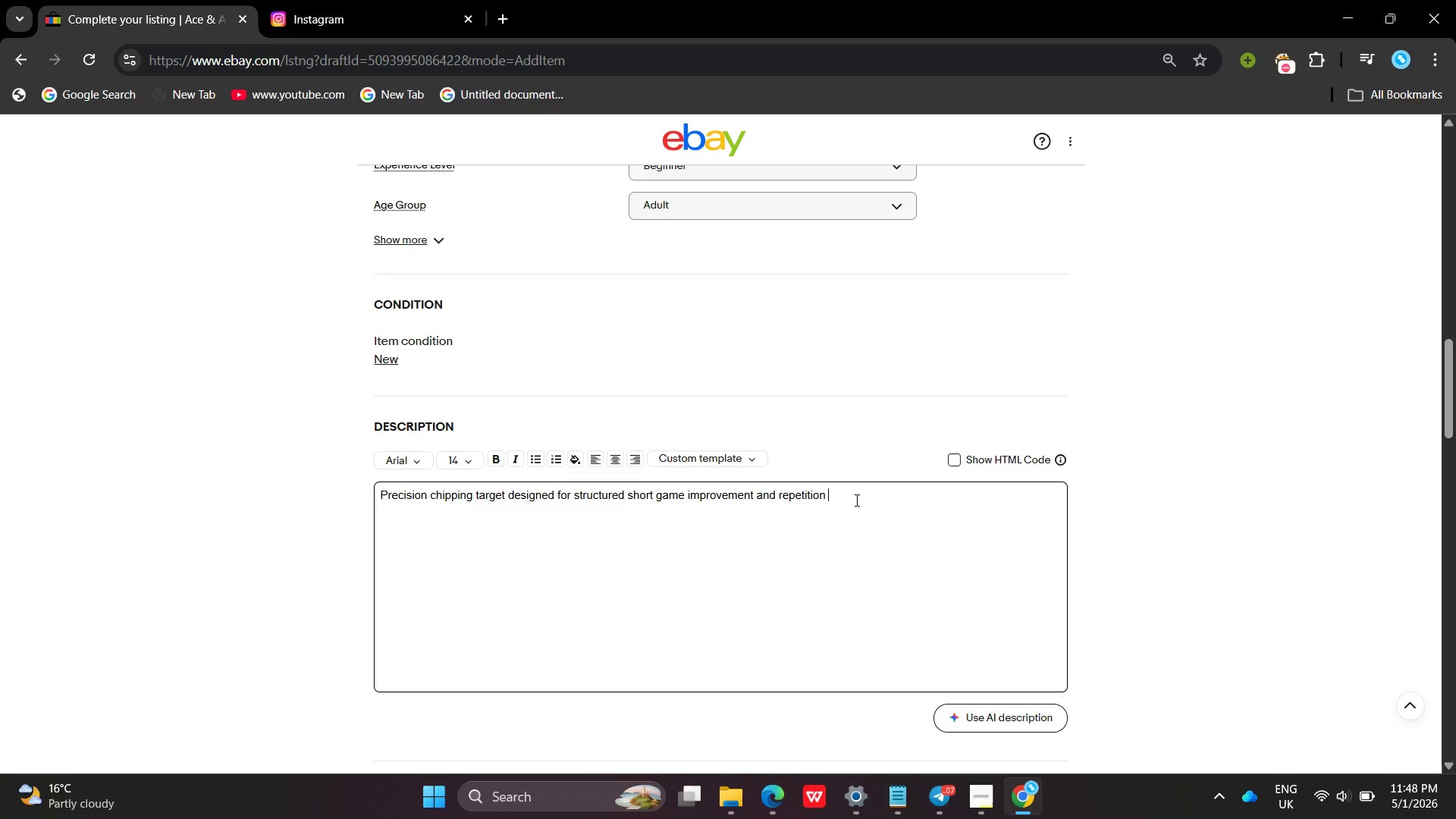 
left_click([855, 500])
 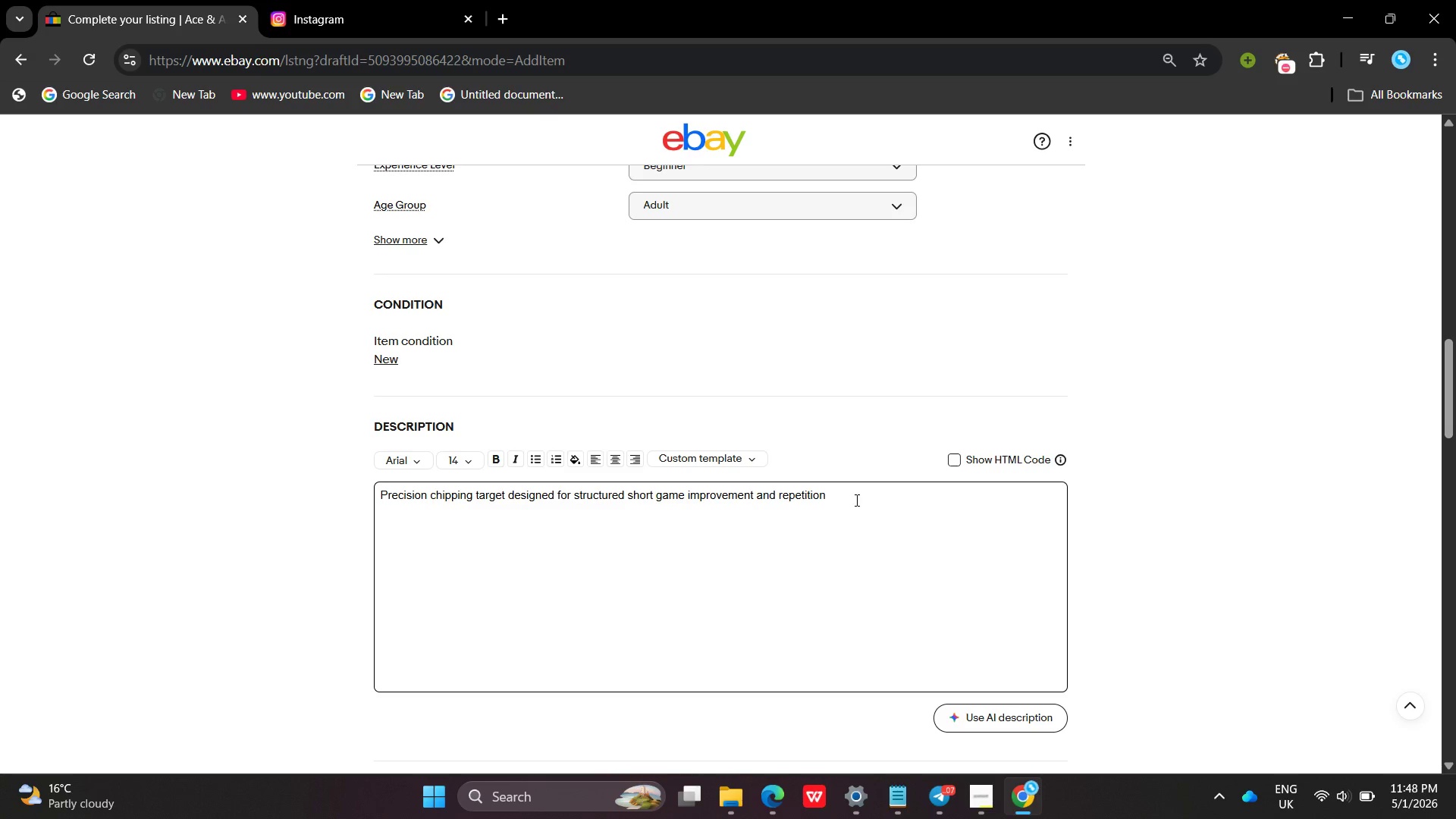 
key(Period)
 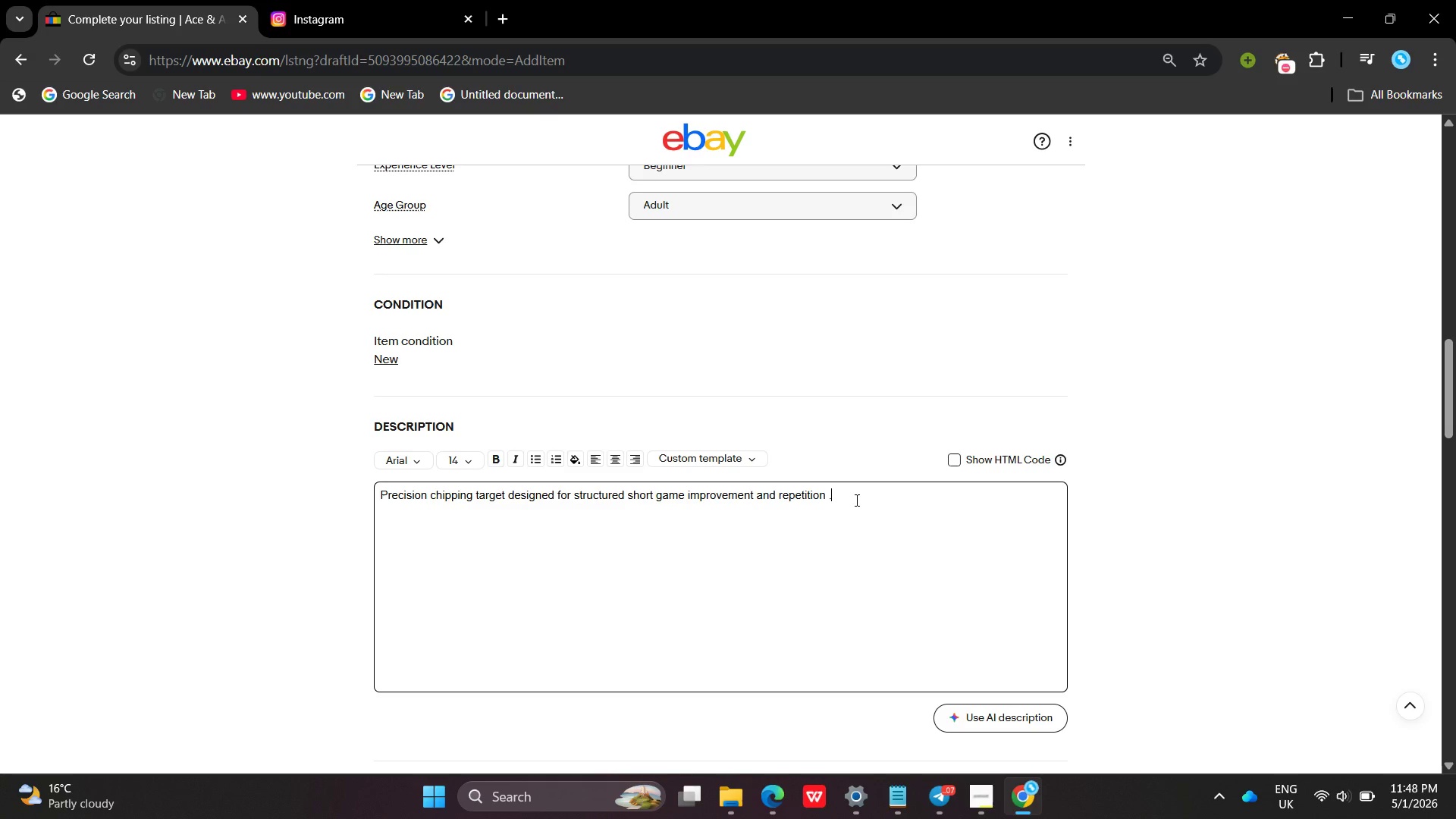 
key(Enter)
 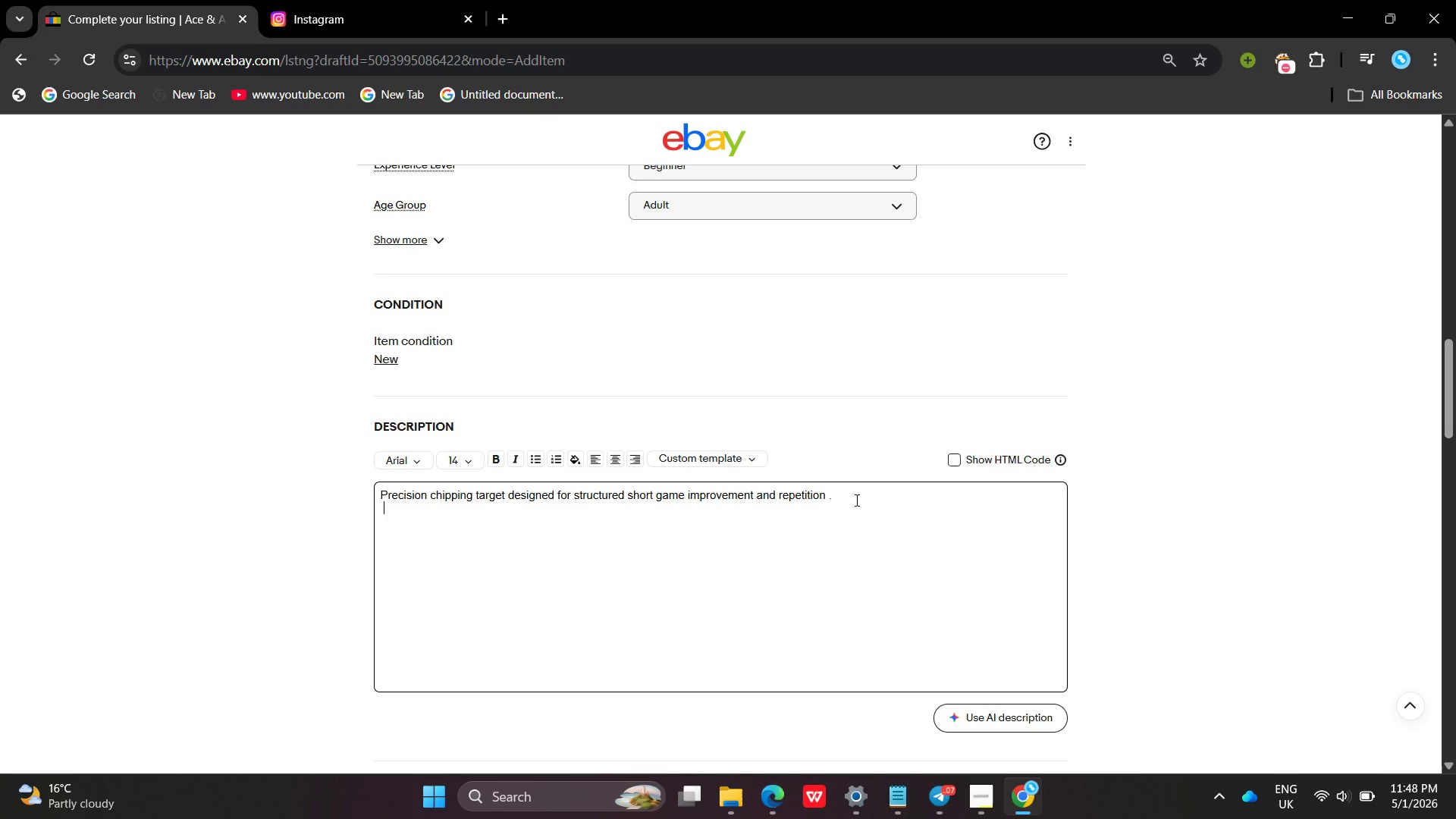 
type( Whats in)
key(Backspace)
key(Backspace)
key(Backspace)
key(Backspace)
type(s in the box )
 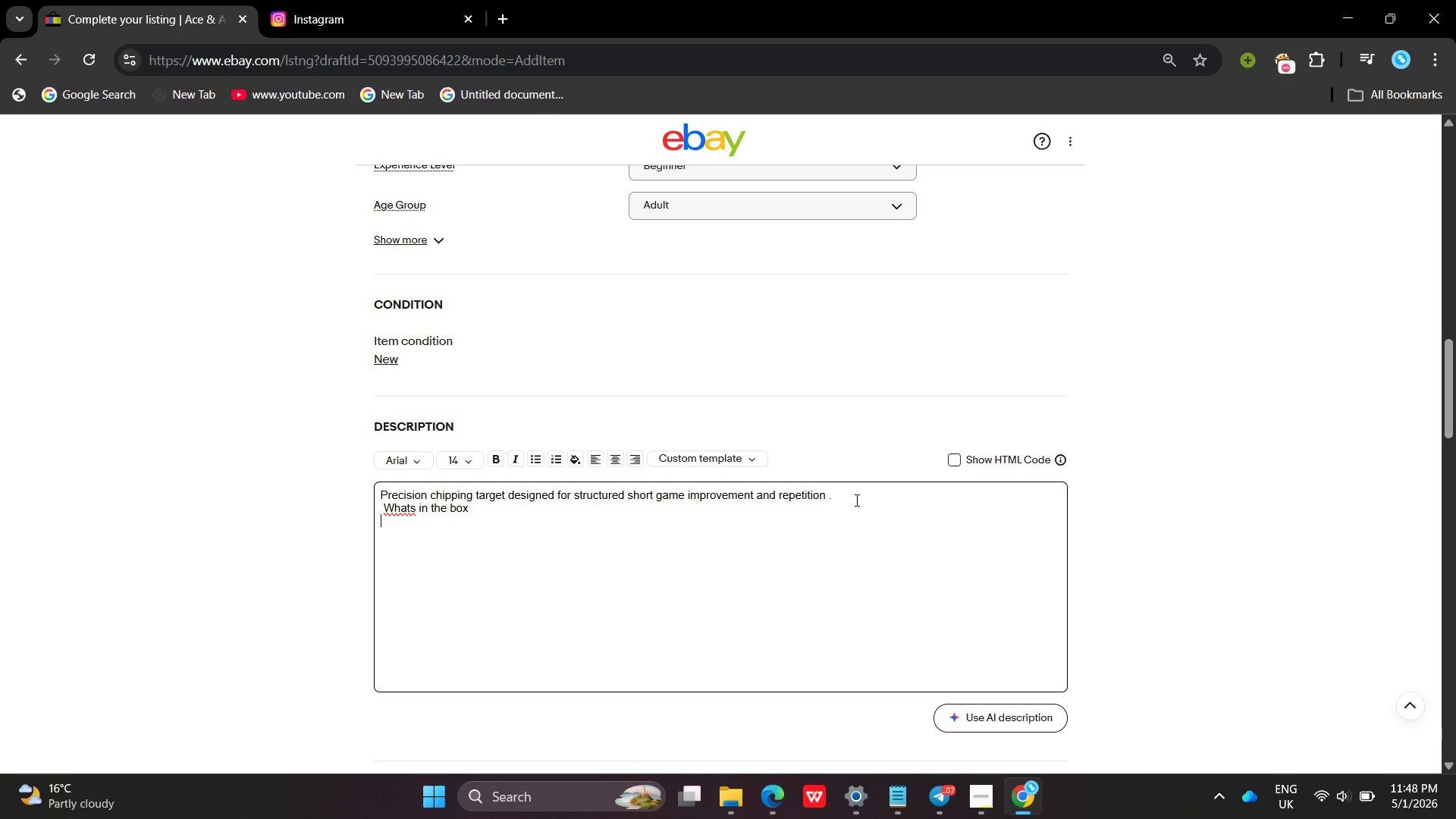 
key(Enter)
 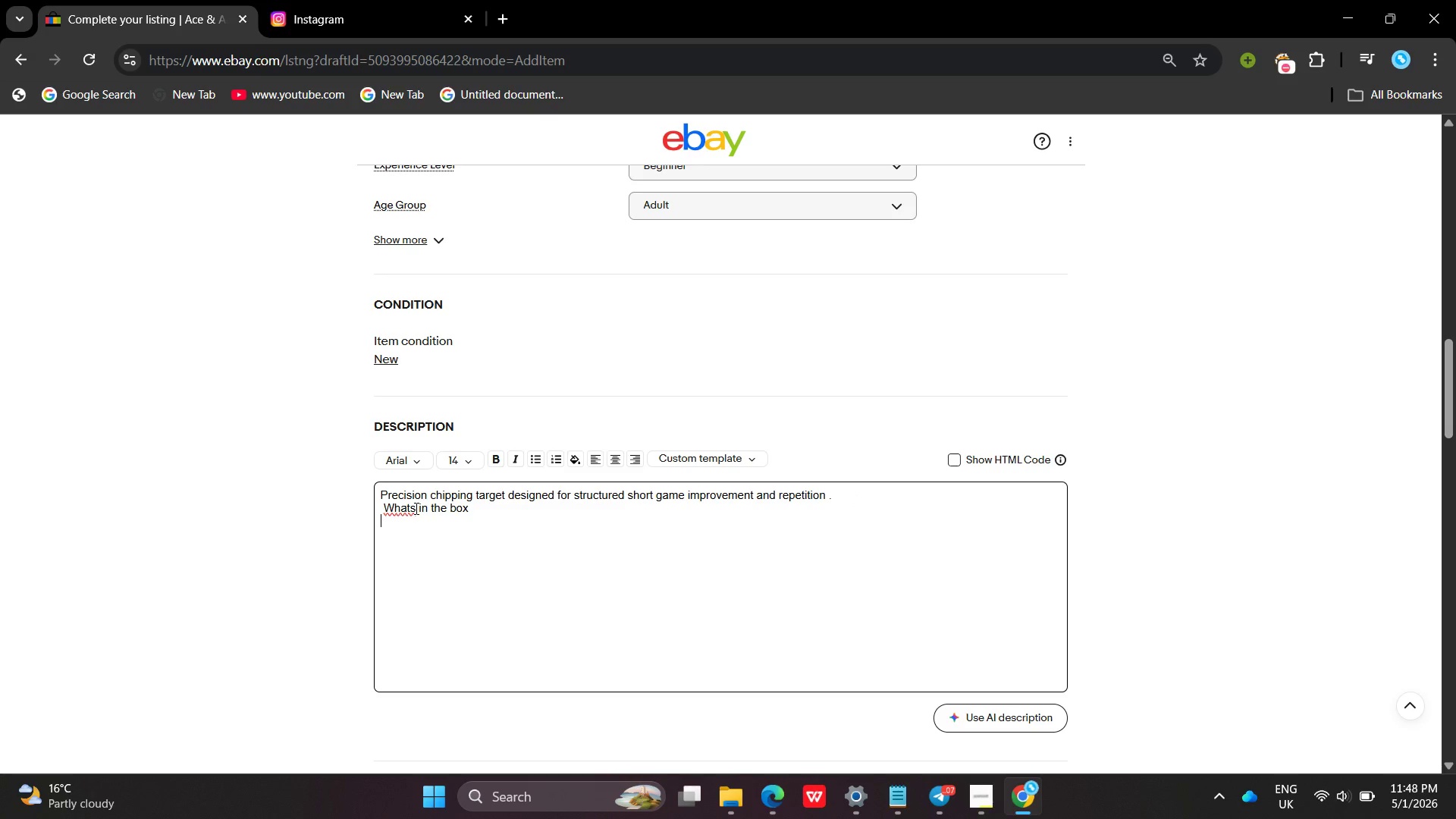 
left_click([413, 507])
 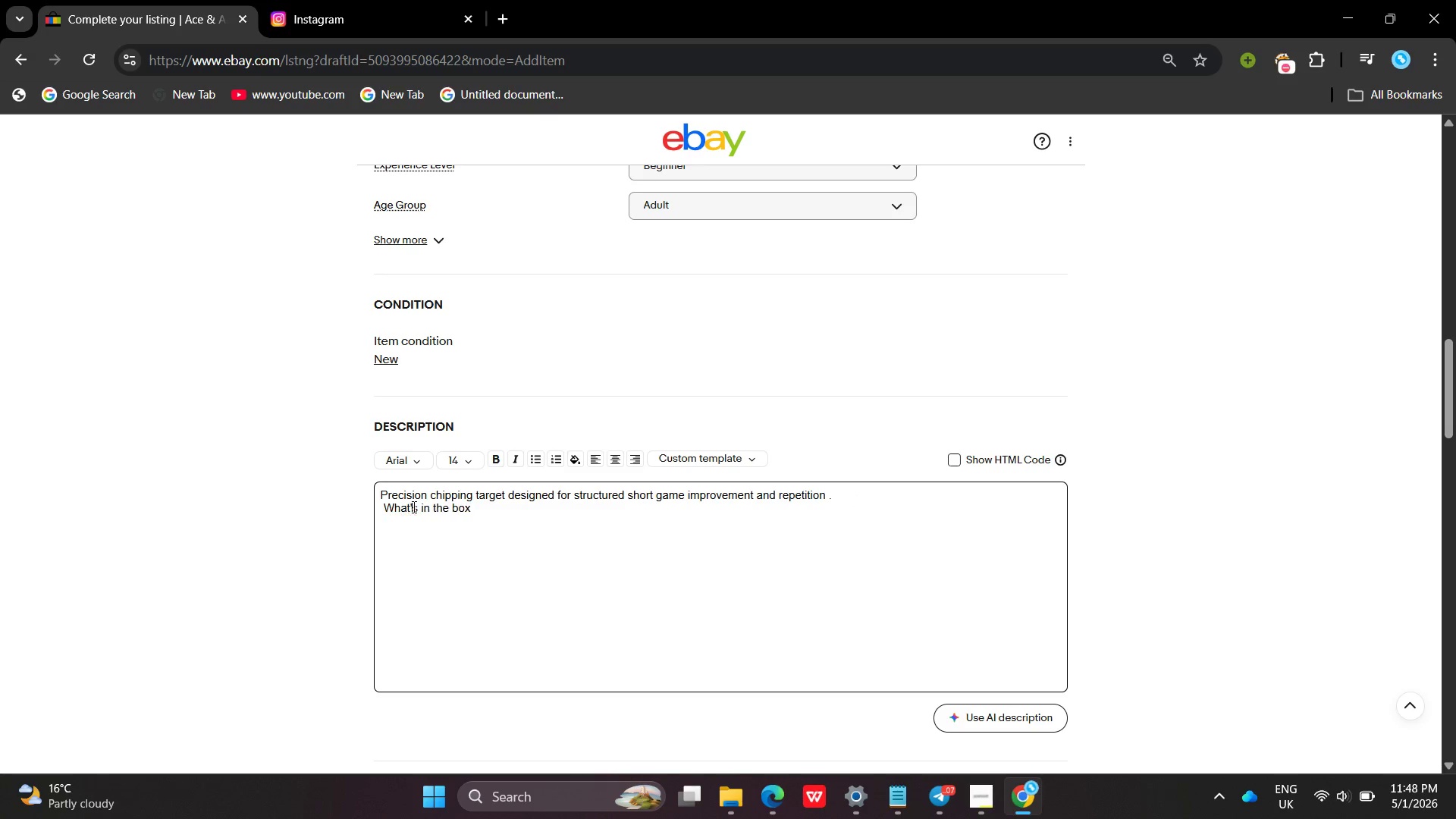 
key(Backquote)
 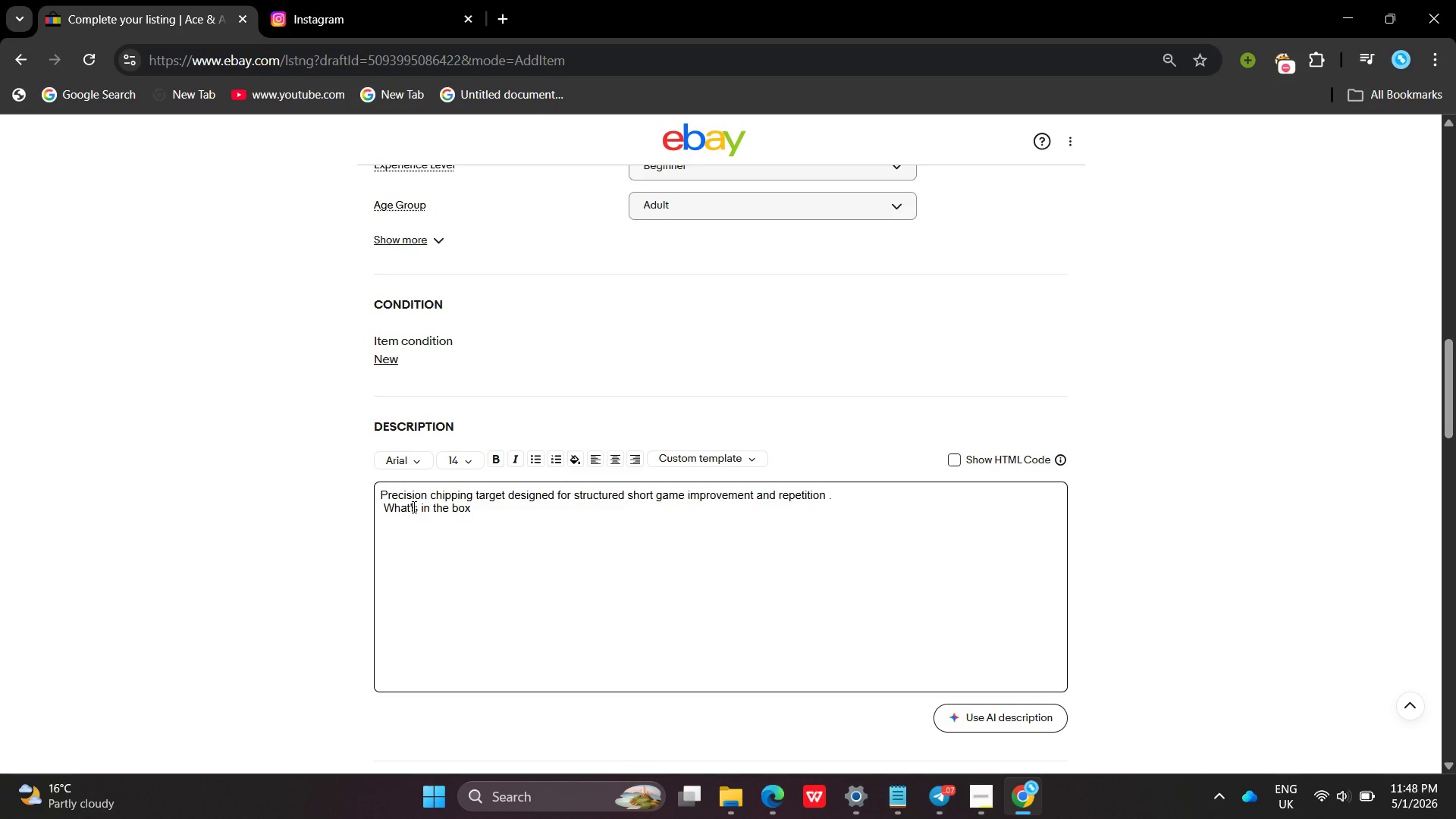 
wait(21.83)
 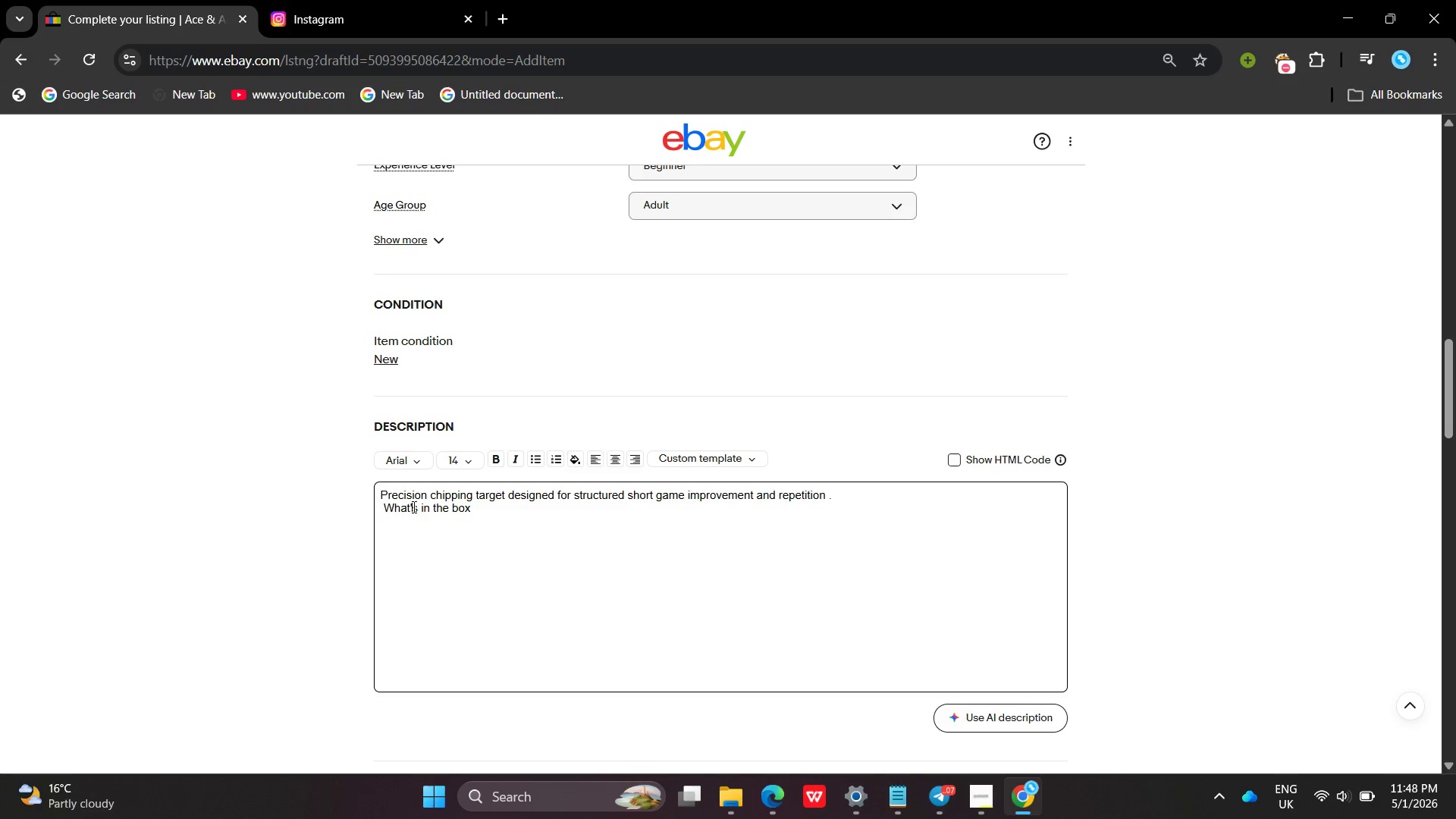 
left_click([378, 510])
 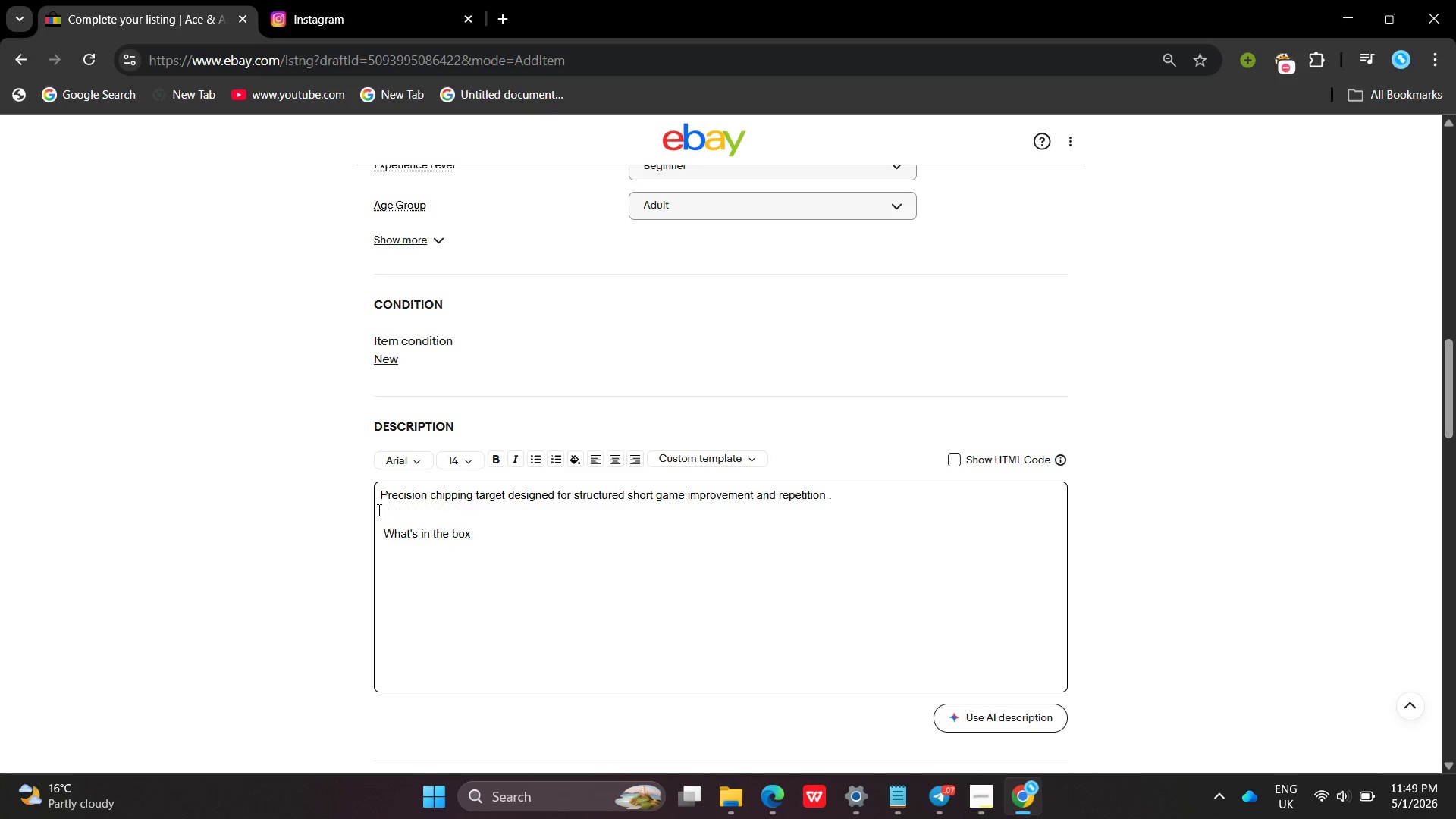 
key(Enter)
 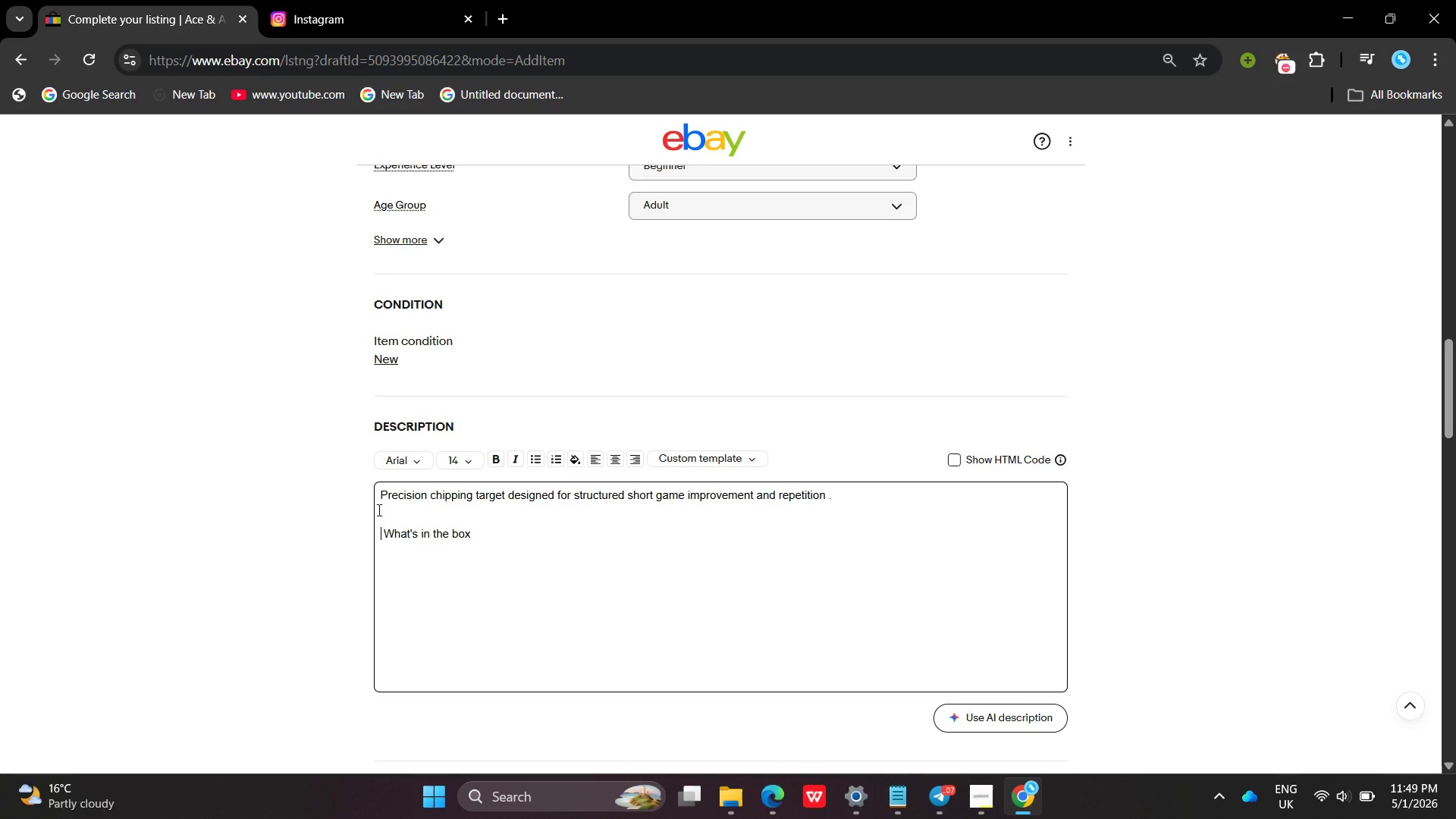 
key(Enter)
 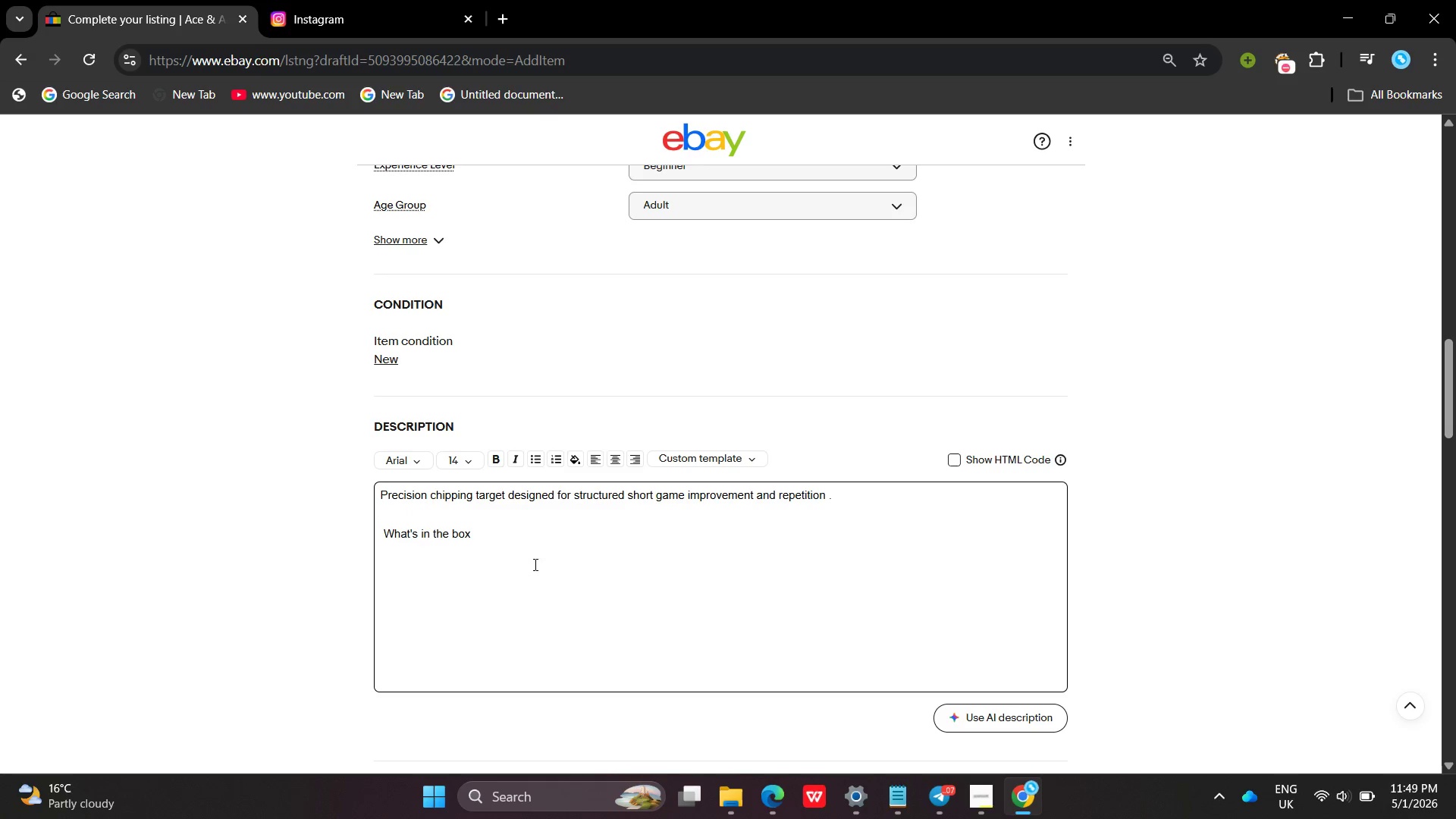 
left_click([511, 539])
 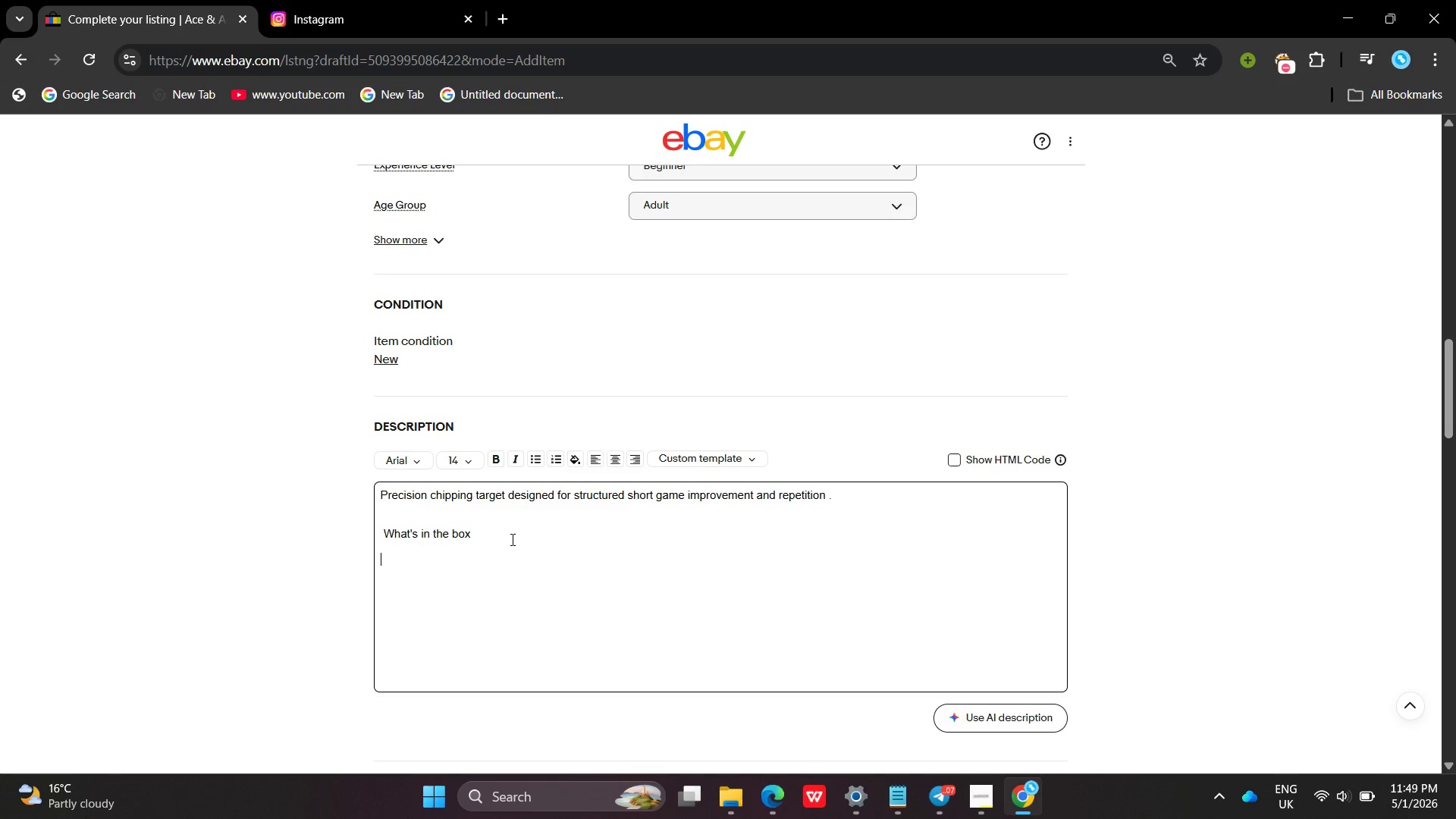 
key(Enter)
 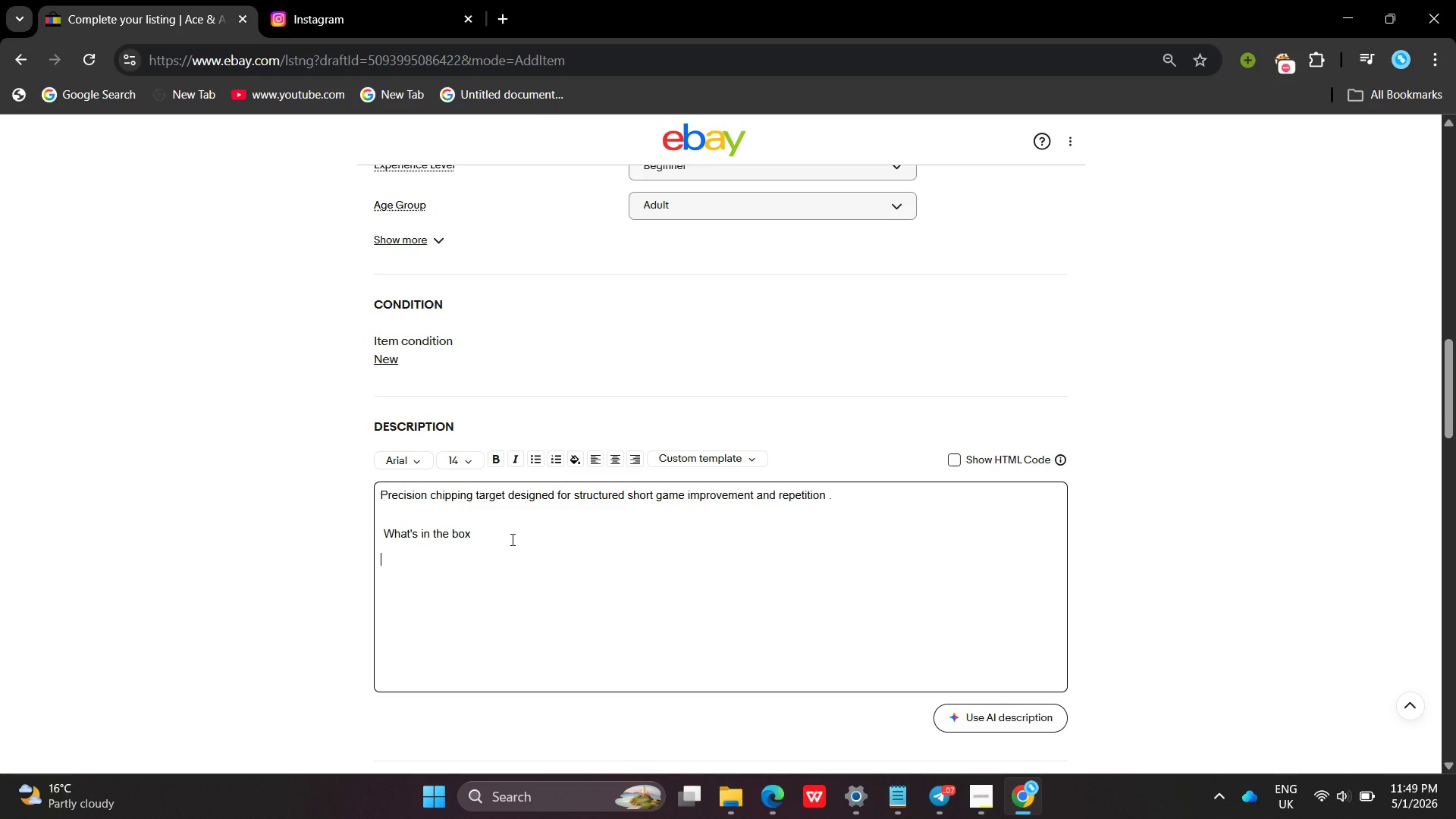 
type(Target unit )
 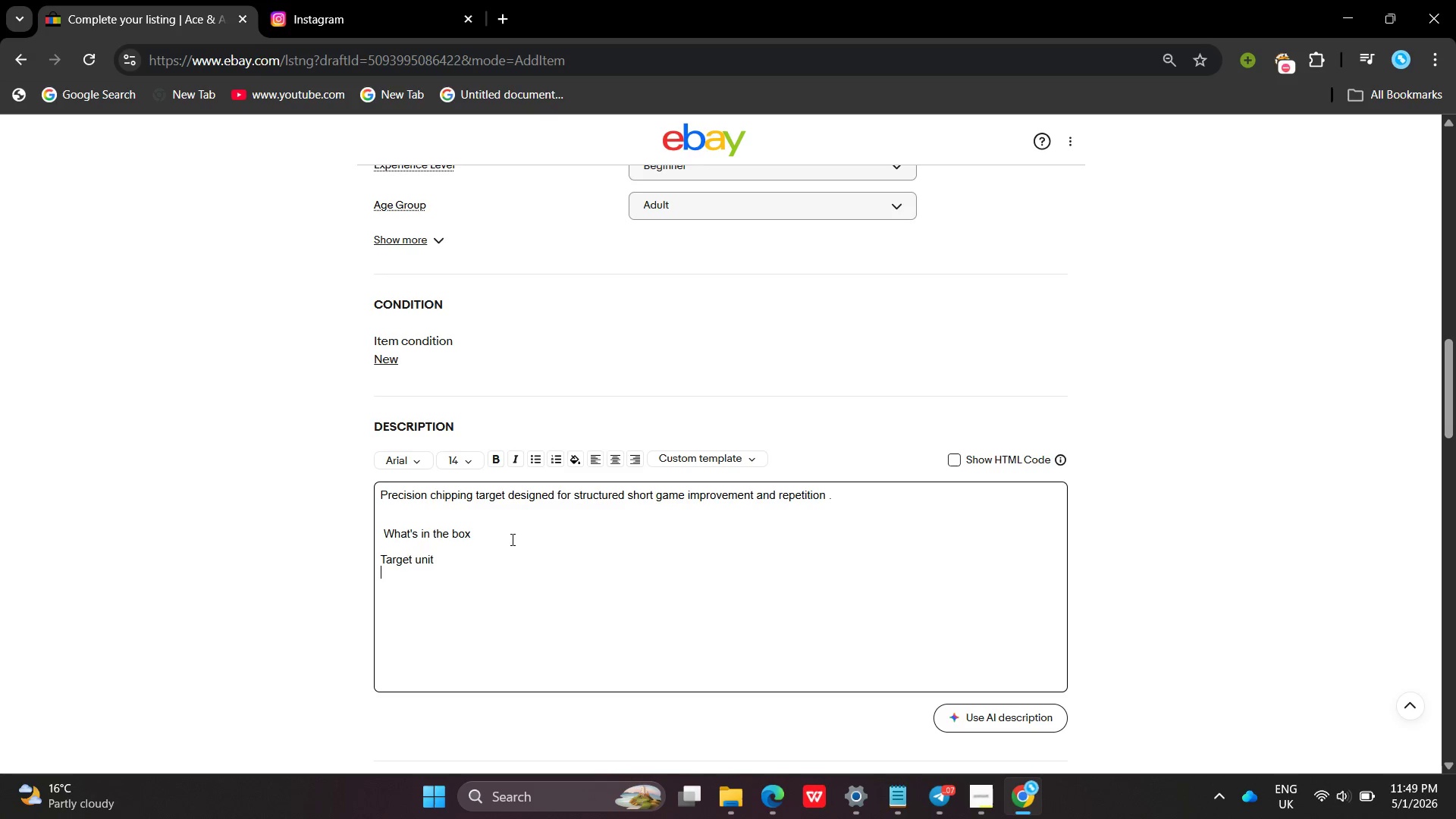 
key(Enter)
 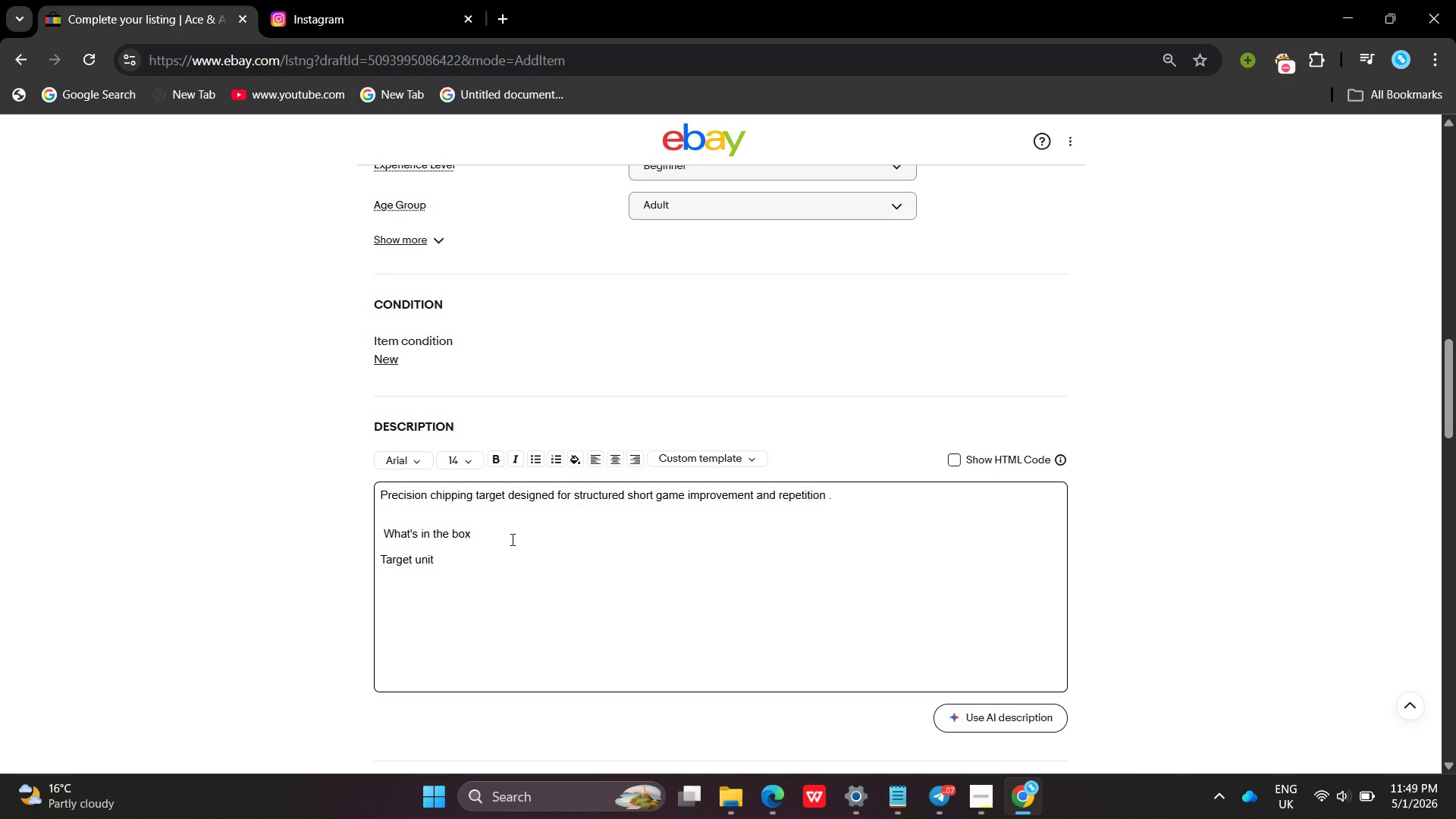 
type(Sr)
key(Backspace)
type(takes )
 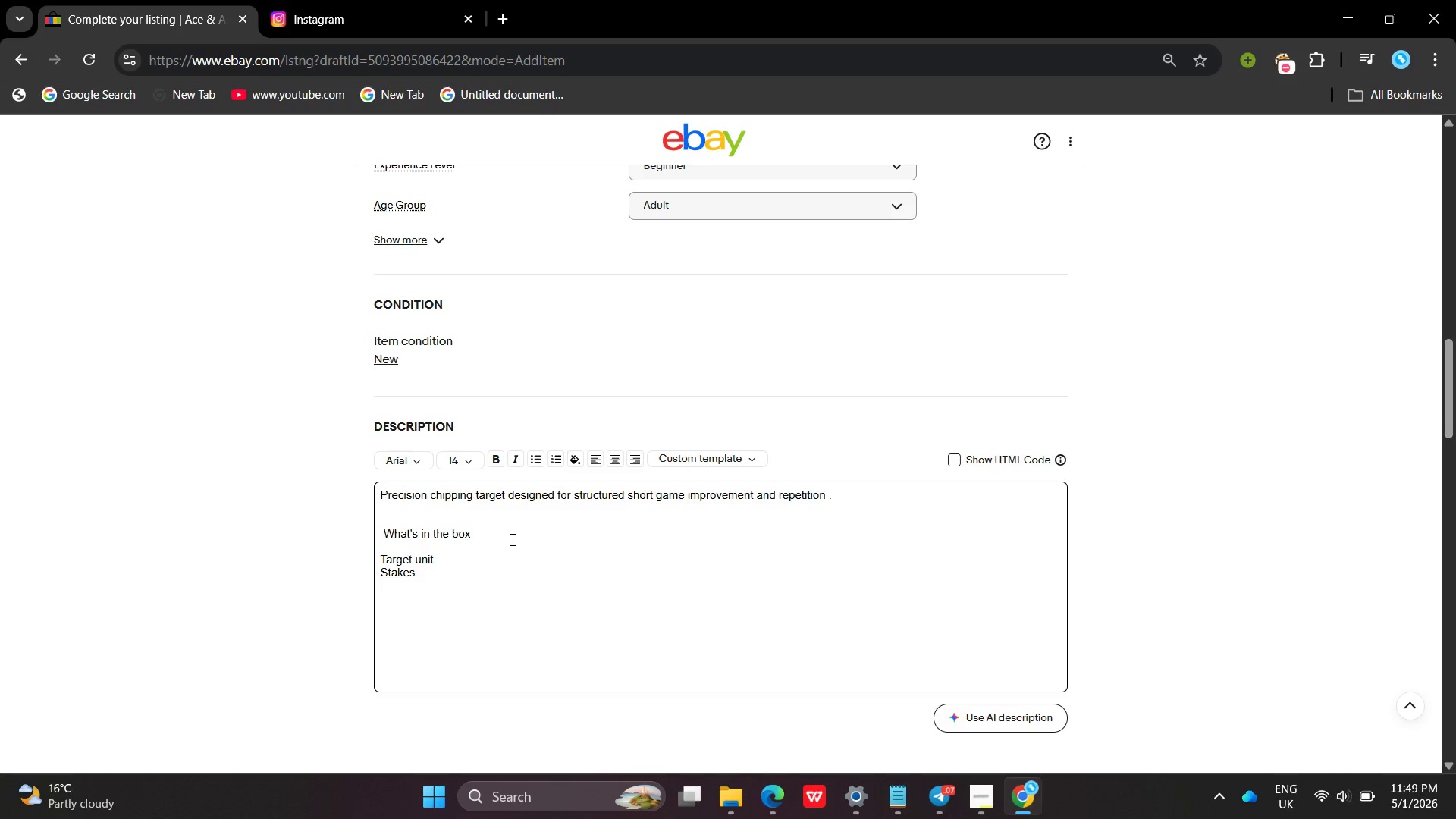 
key(Enter)
 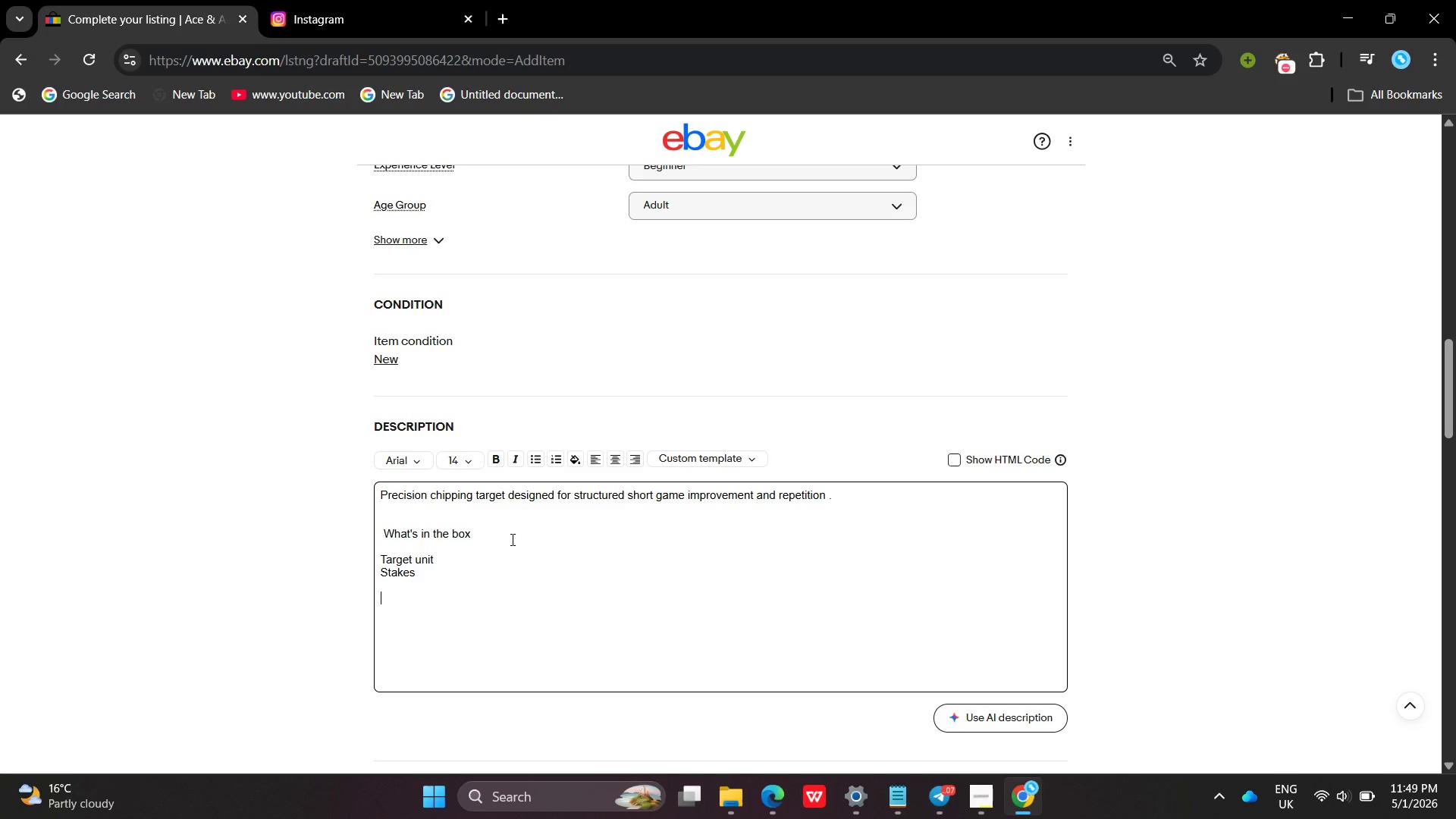 
key(Enter)
 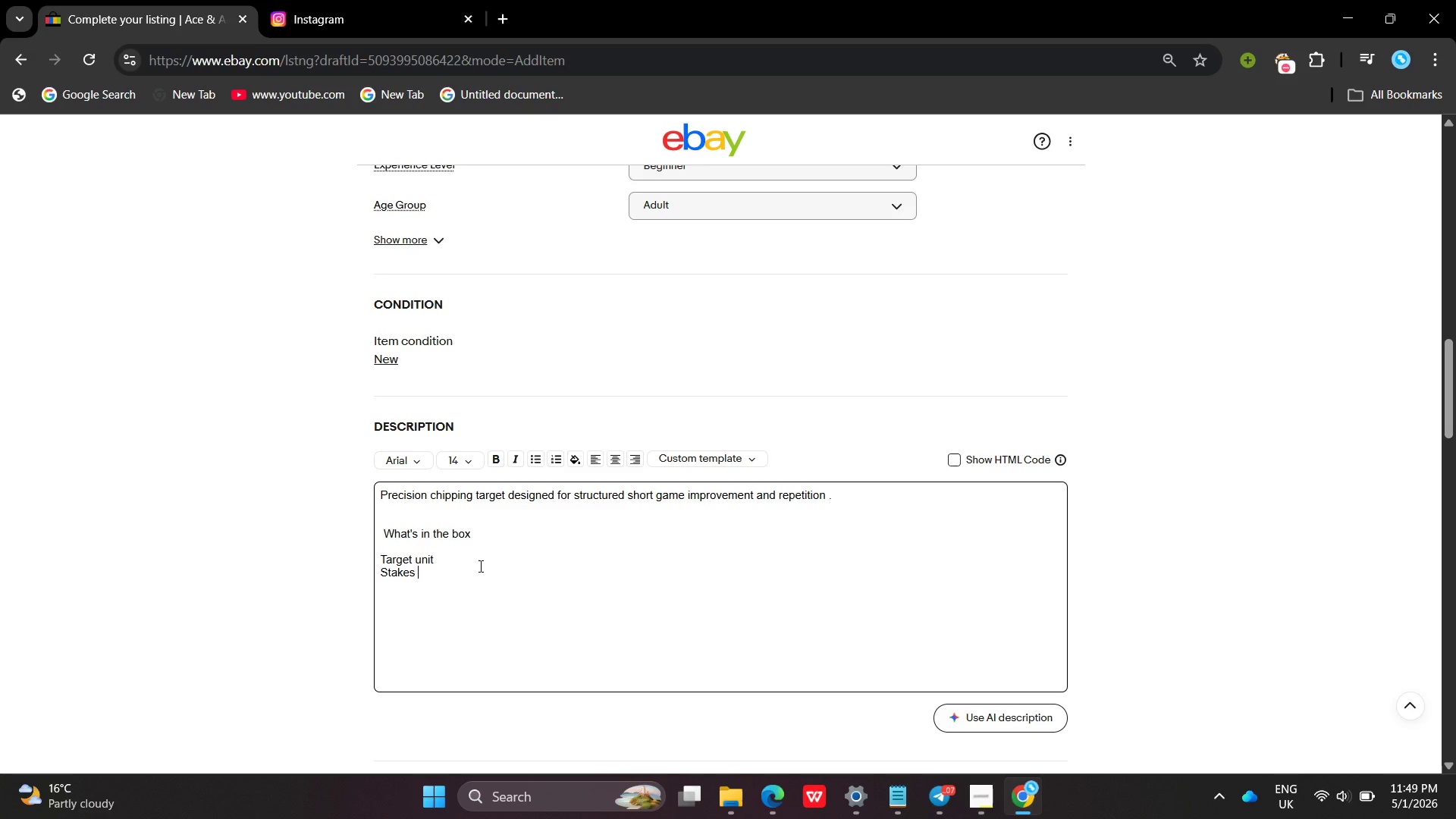 
left_click_drag(start_coordinate=[479, 566], to_coordinate=[377, 557])
 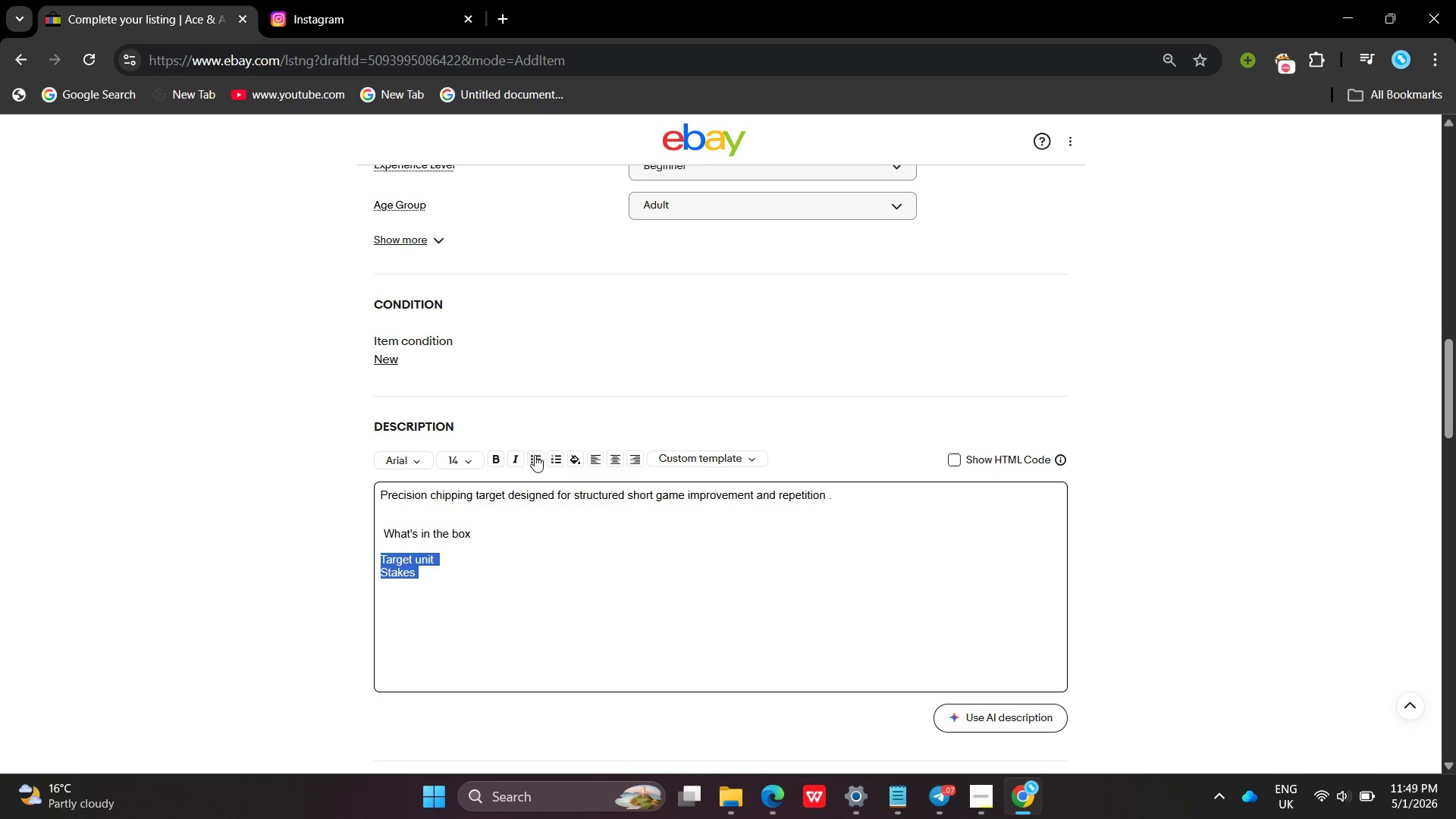 
left_click([535, 455])
 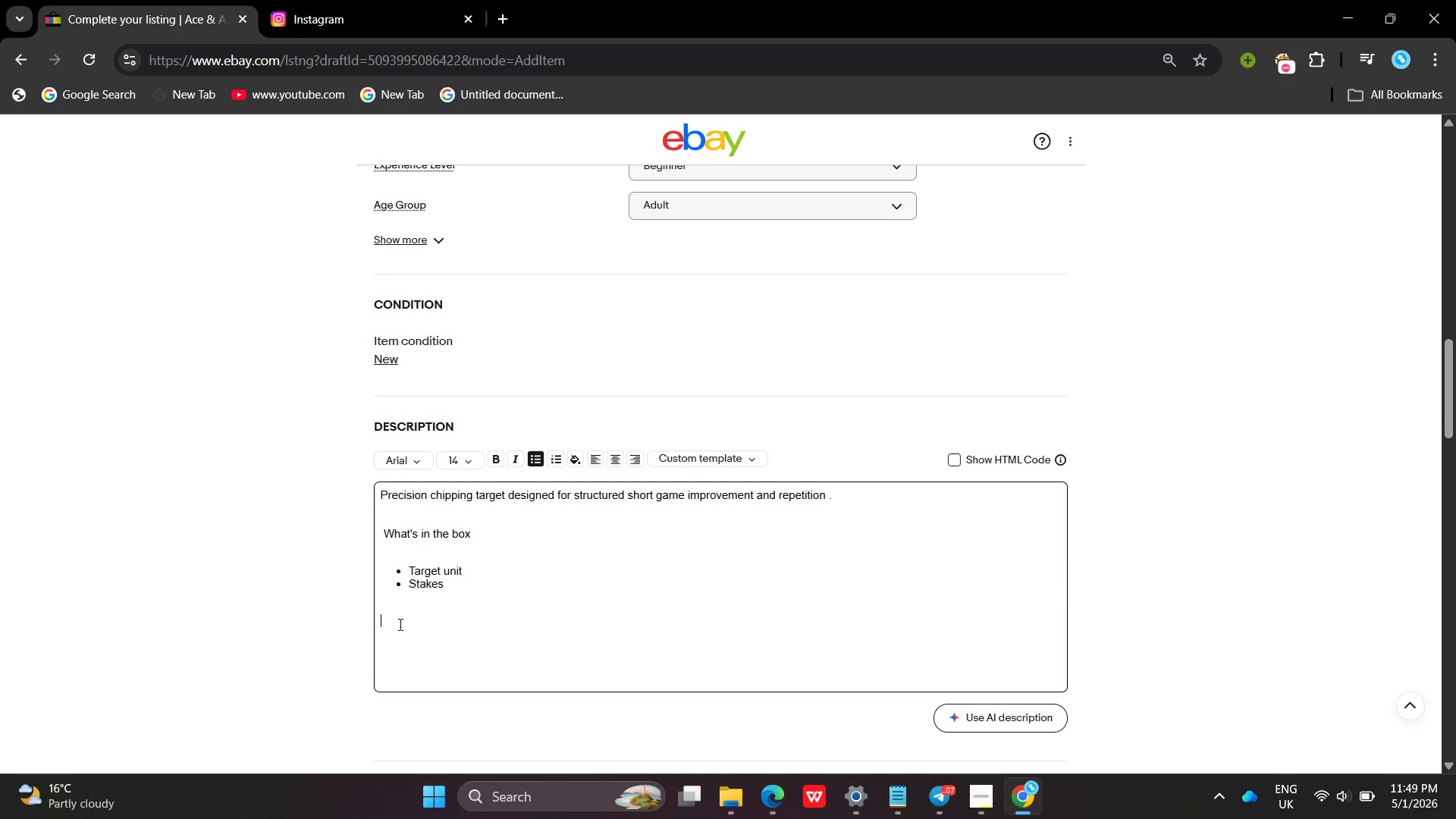 
left_click([399, 624])
 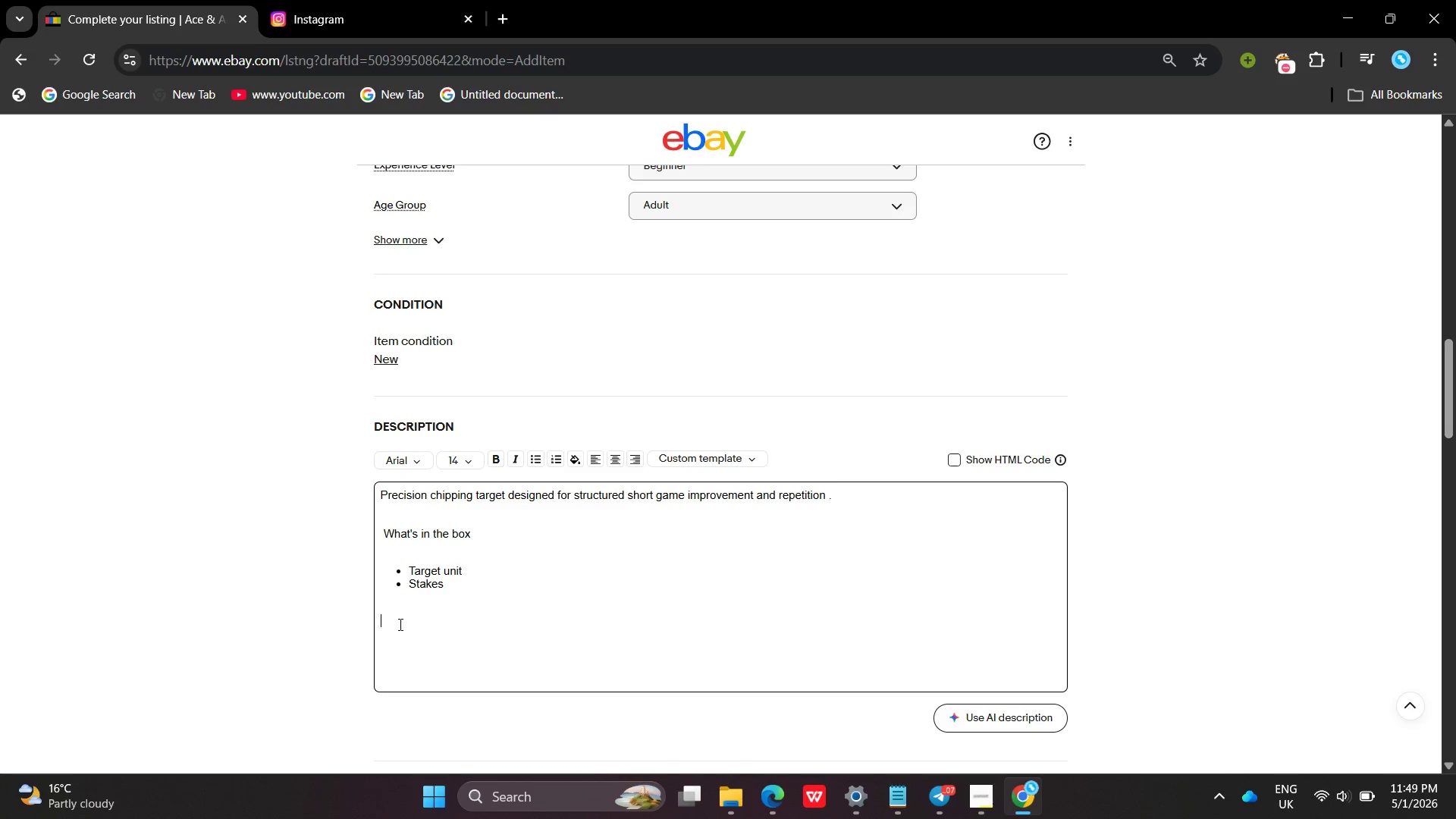 
type(Technical Specifications )
 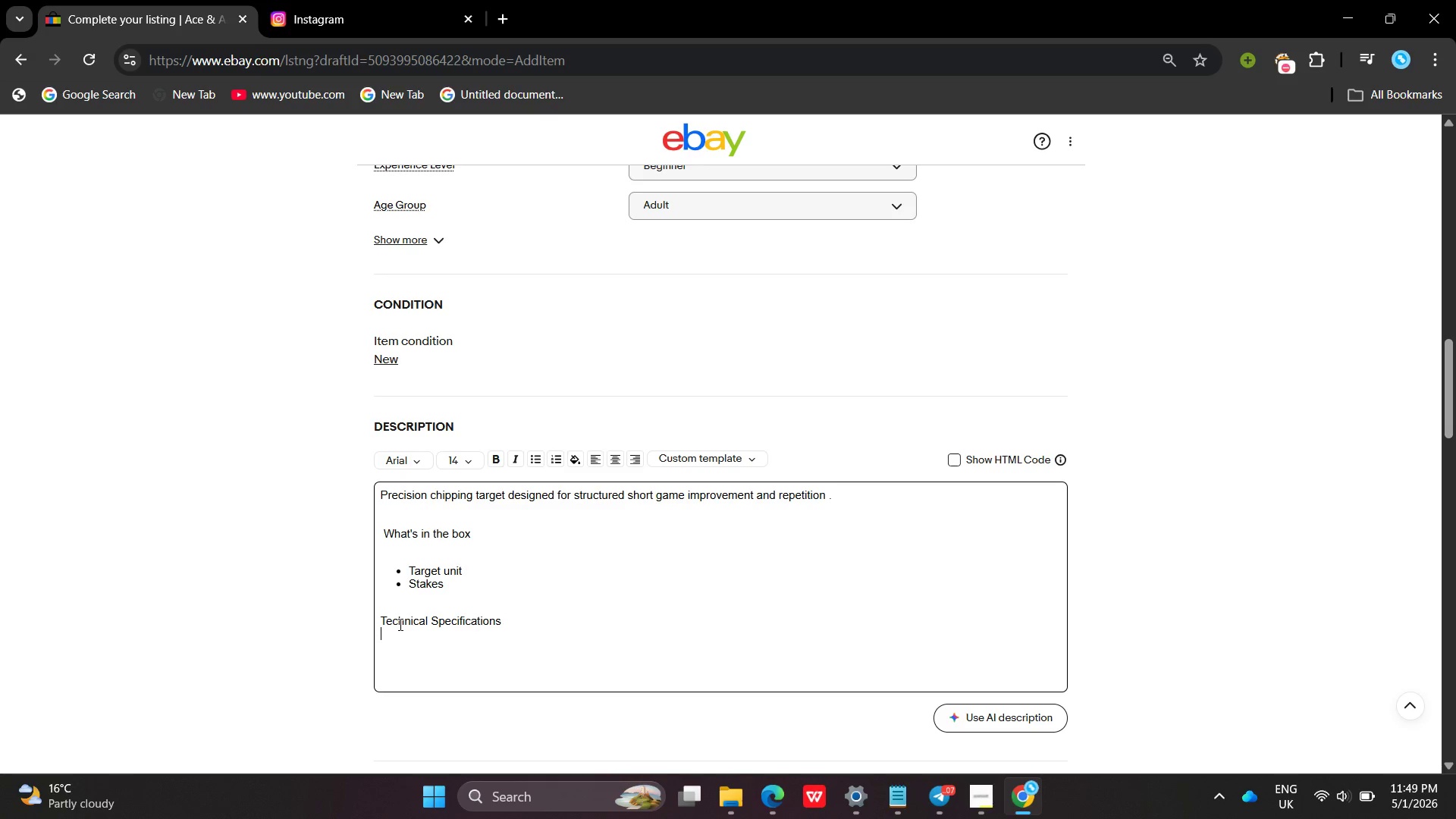 
key(Enter)
 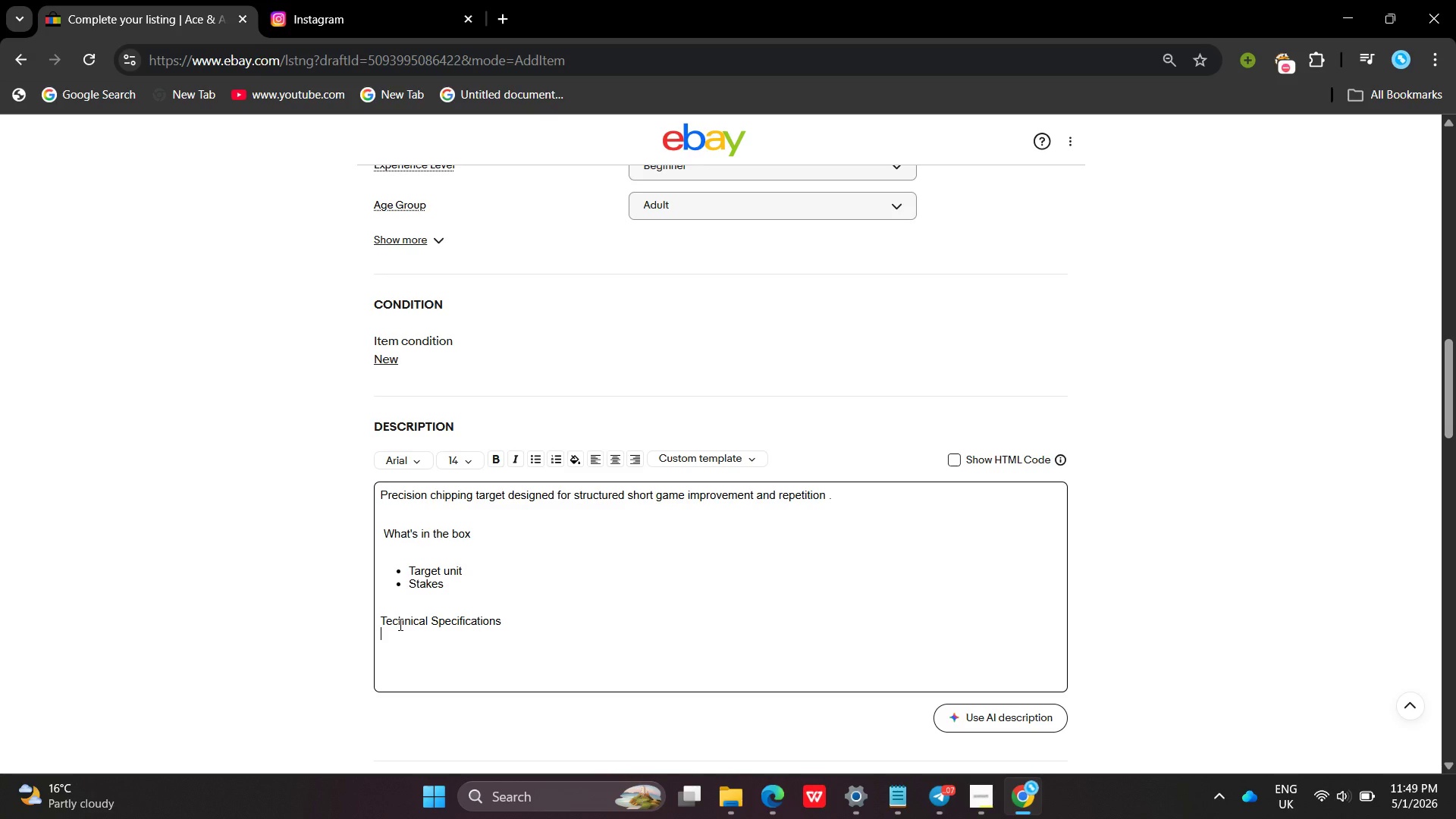 
type(Size L 3ft )
 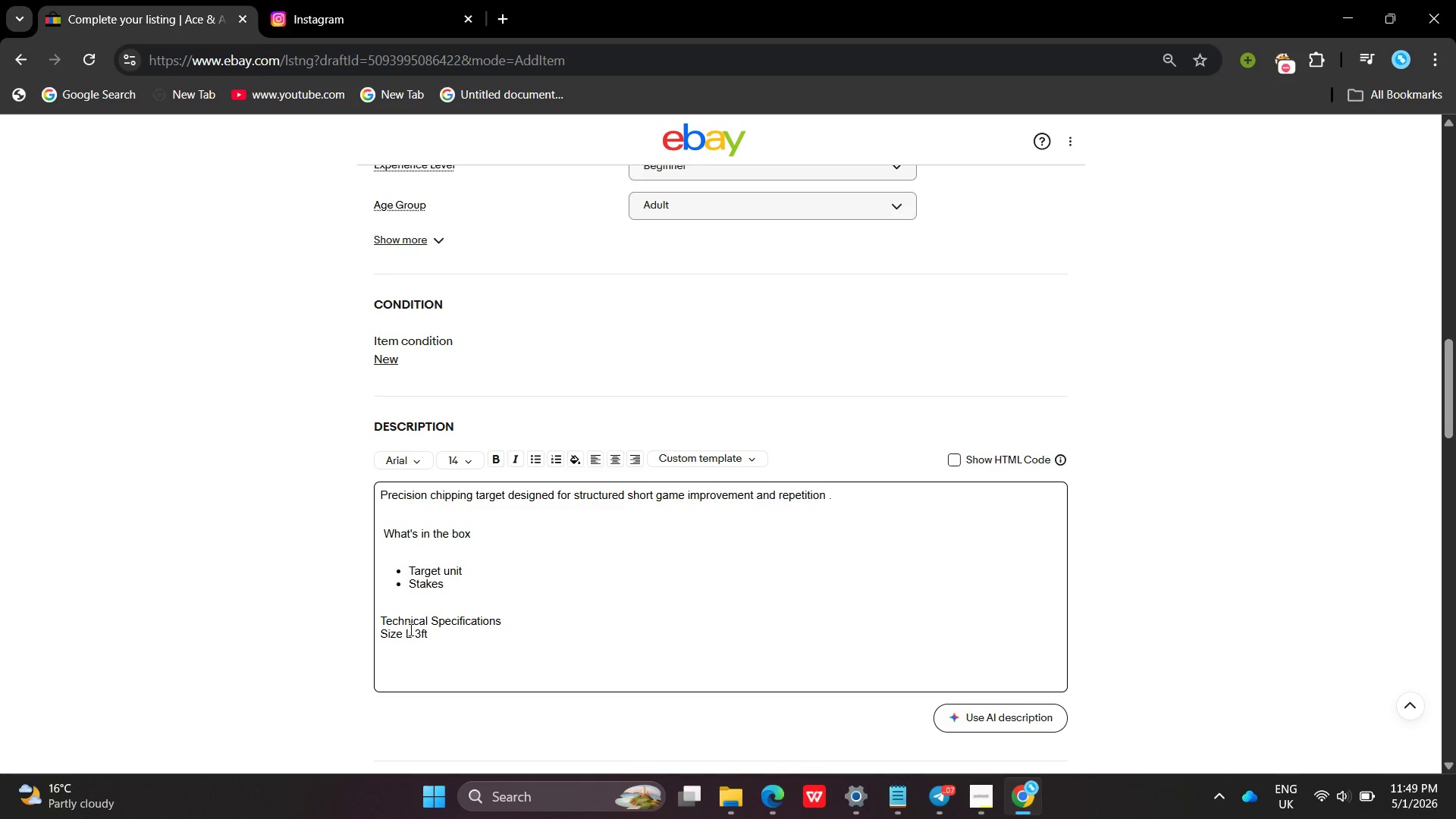 
left_click([410, 629])
 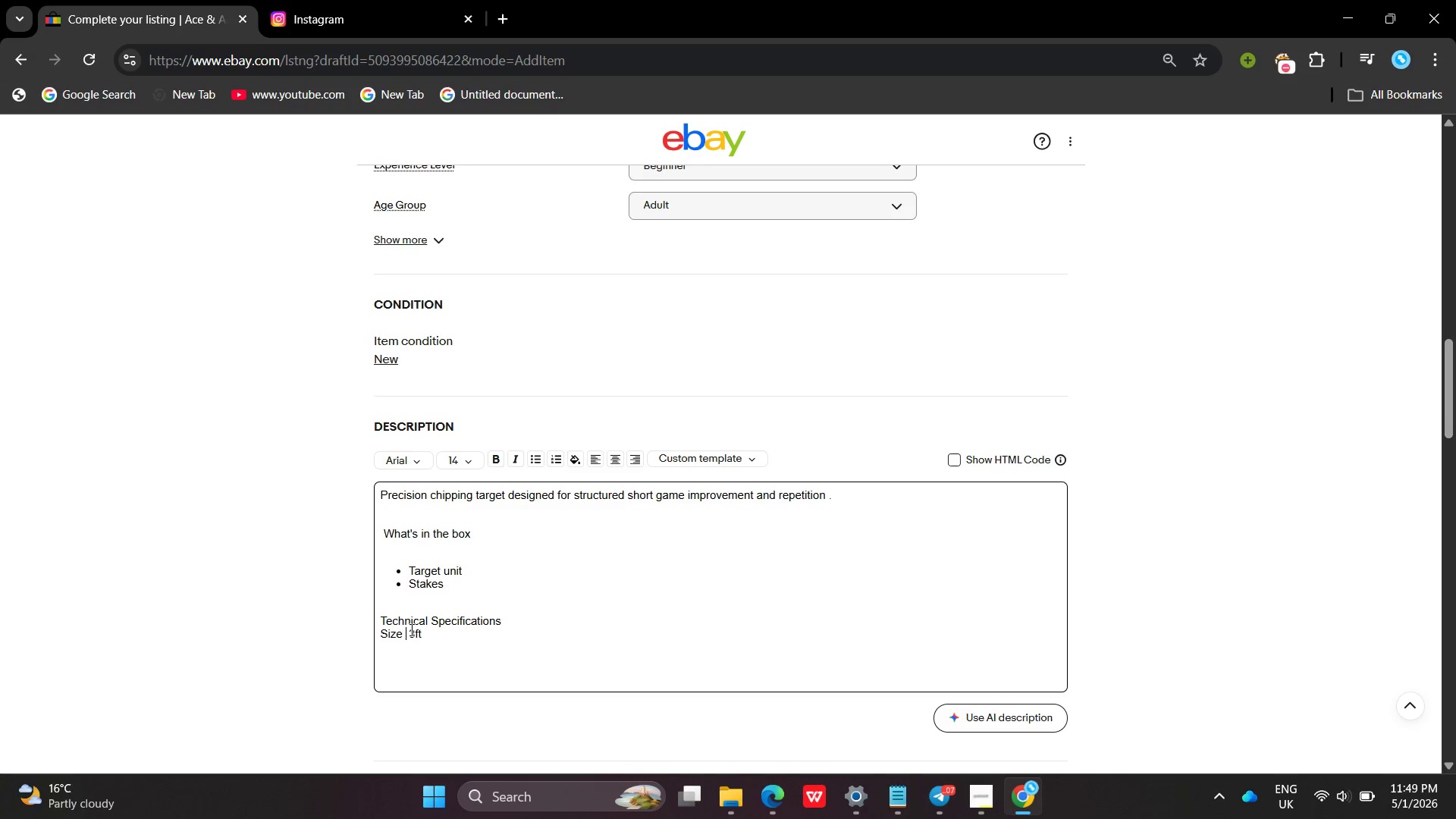 
key(Backspace)
 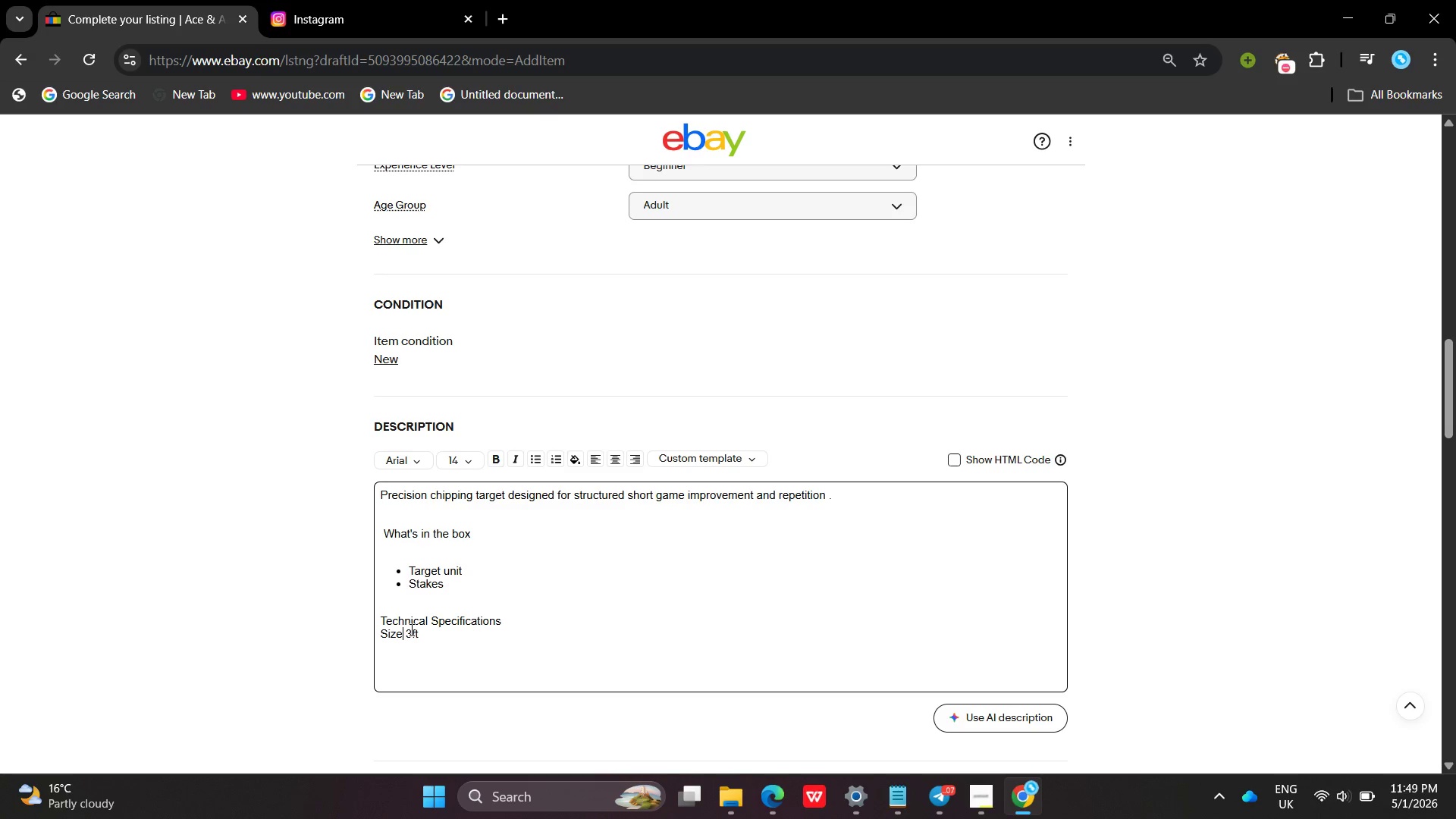 
key(Backspace)
 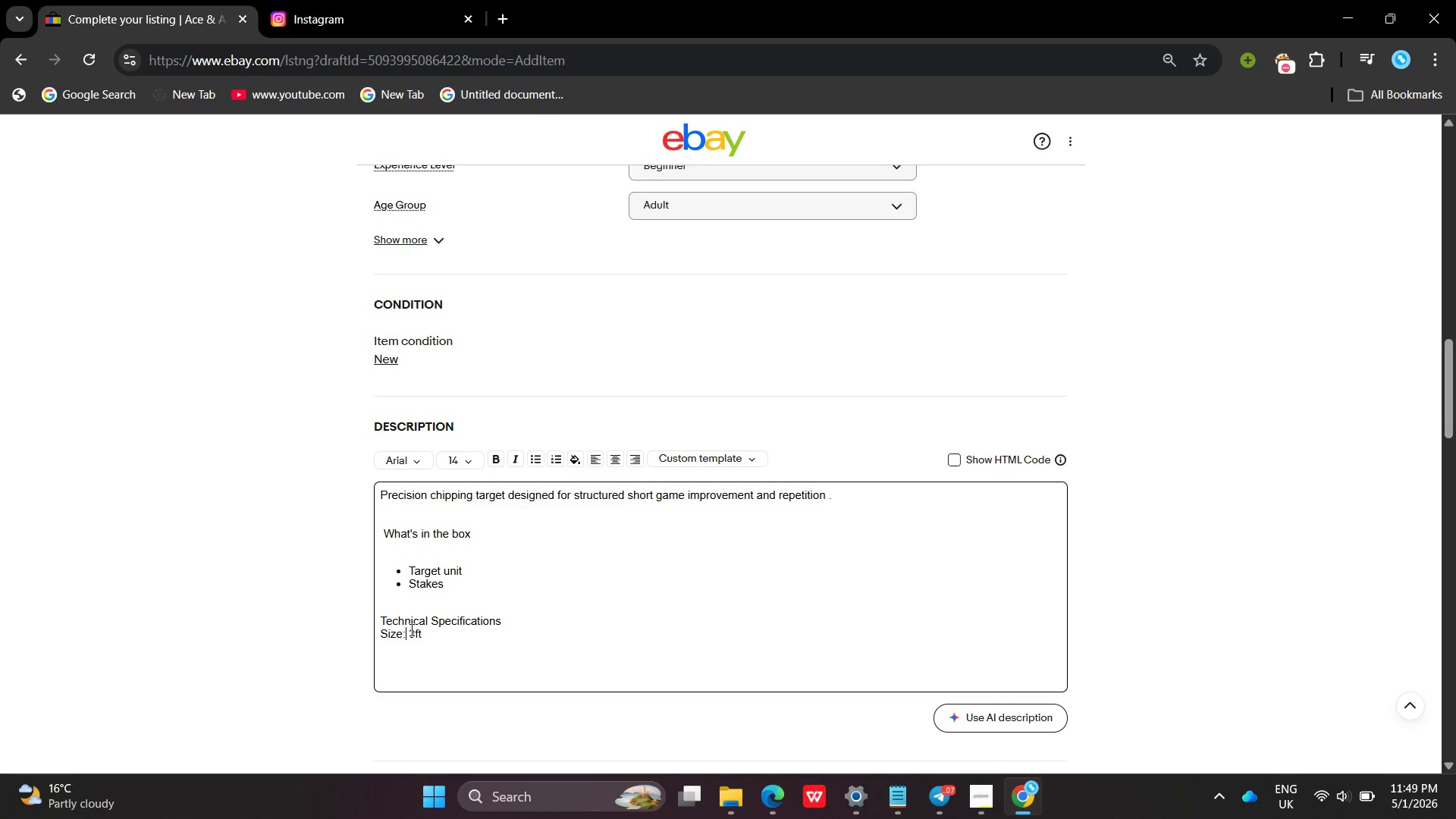 
key(Shift+ShiftLeft)
 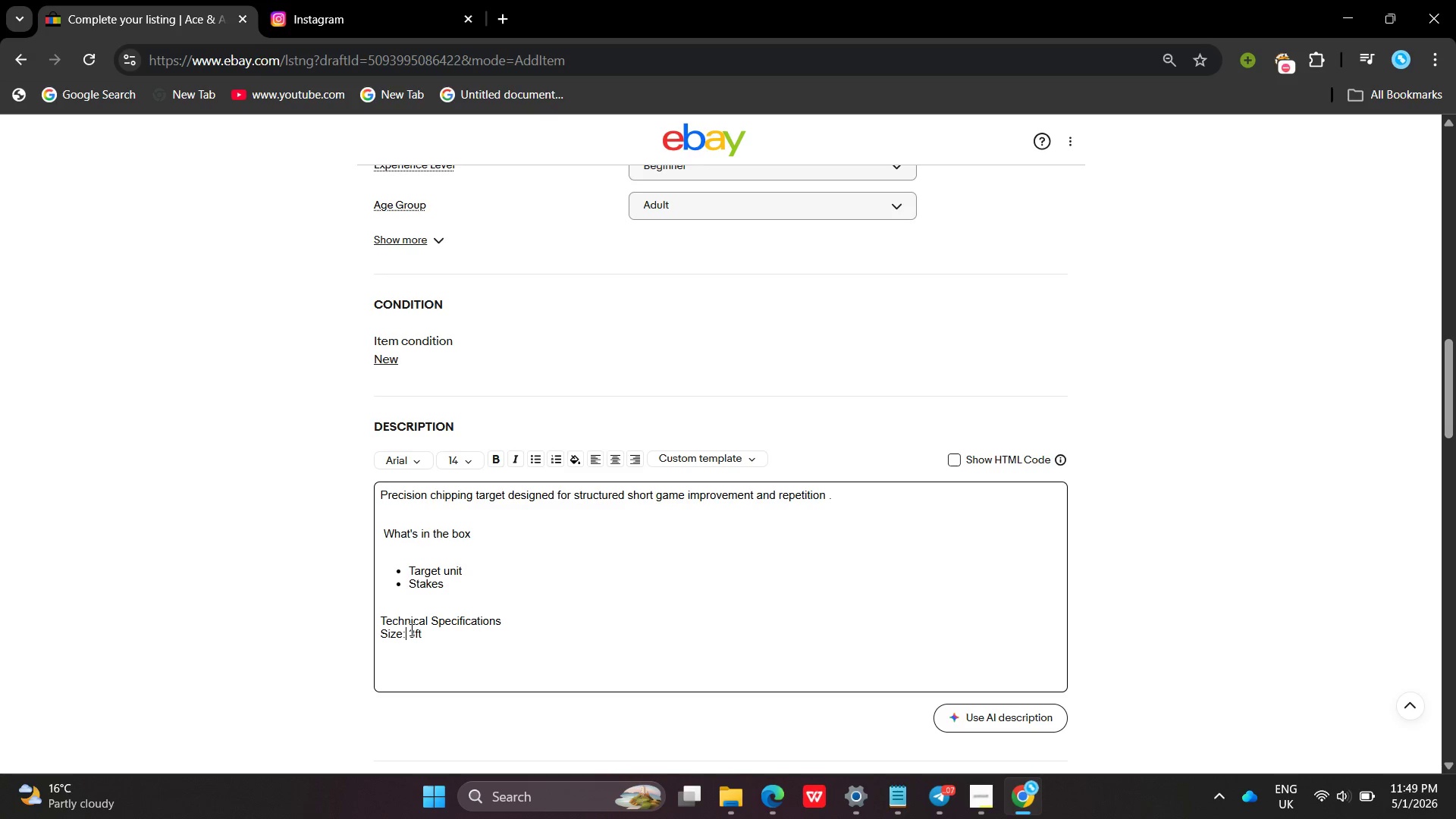 
key(Shift+Semicolon)
 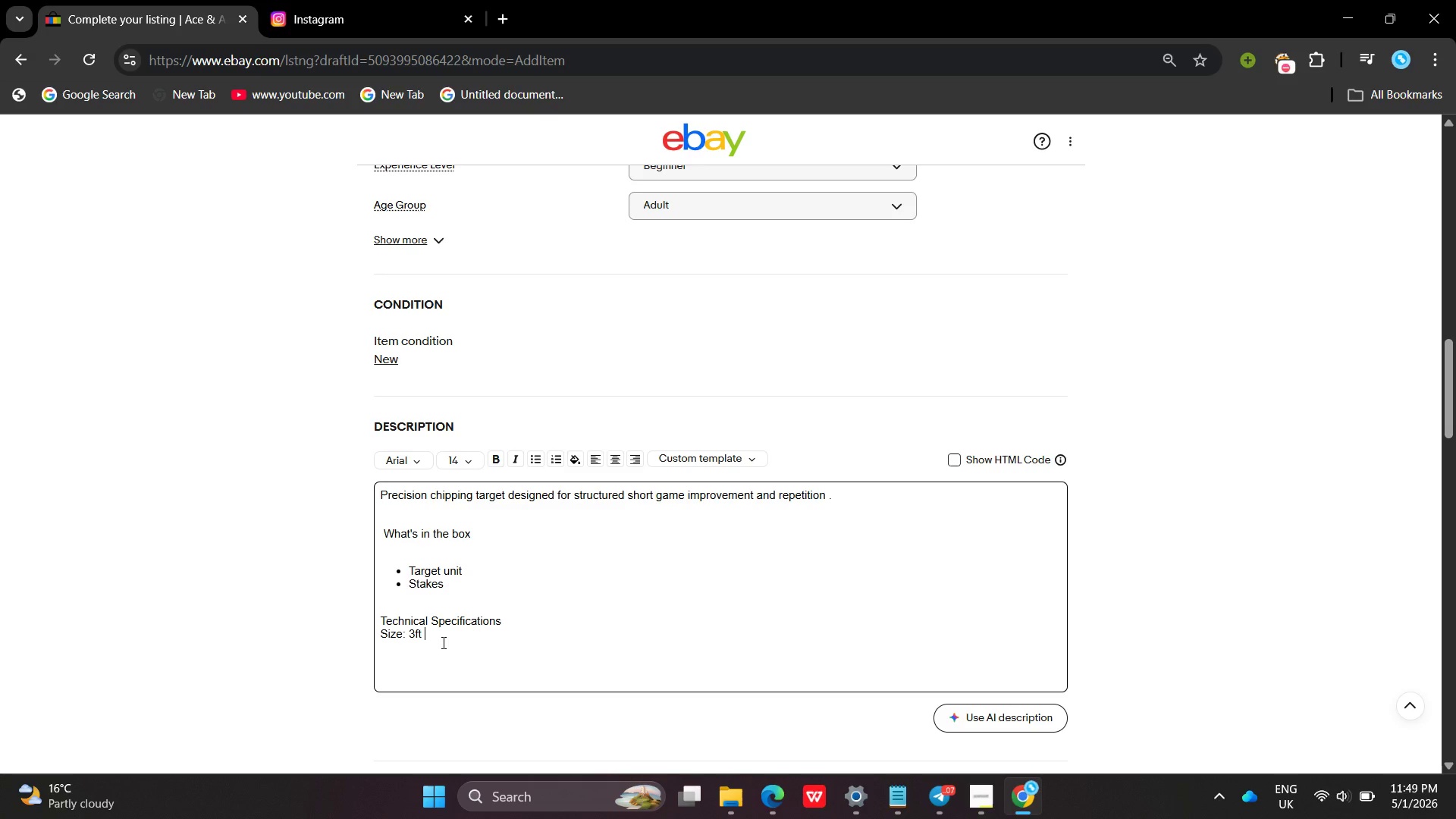 
left_click([442, 642])
 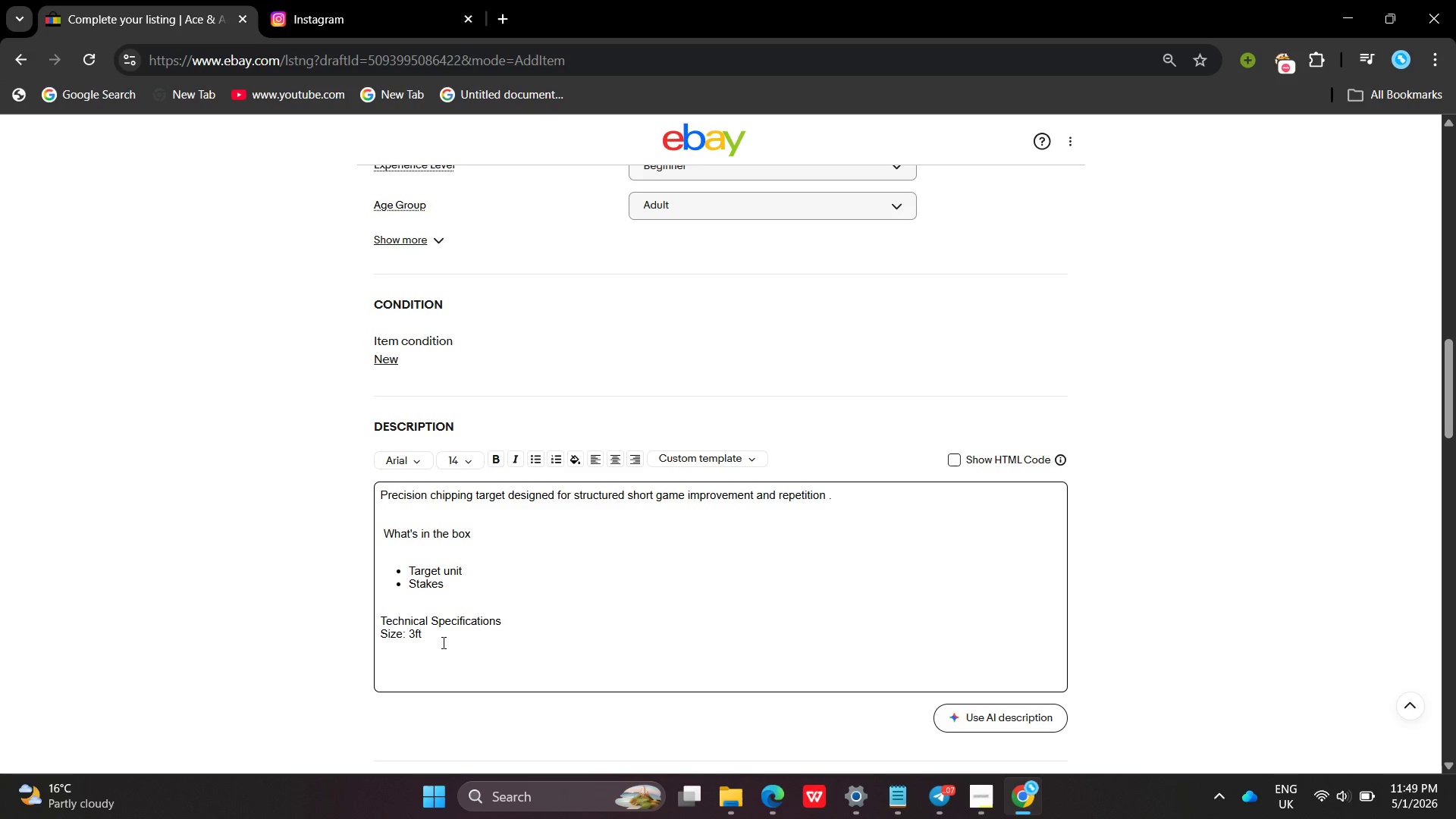 
type(* 2ft)
 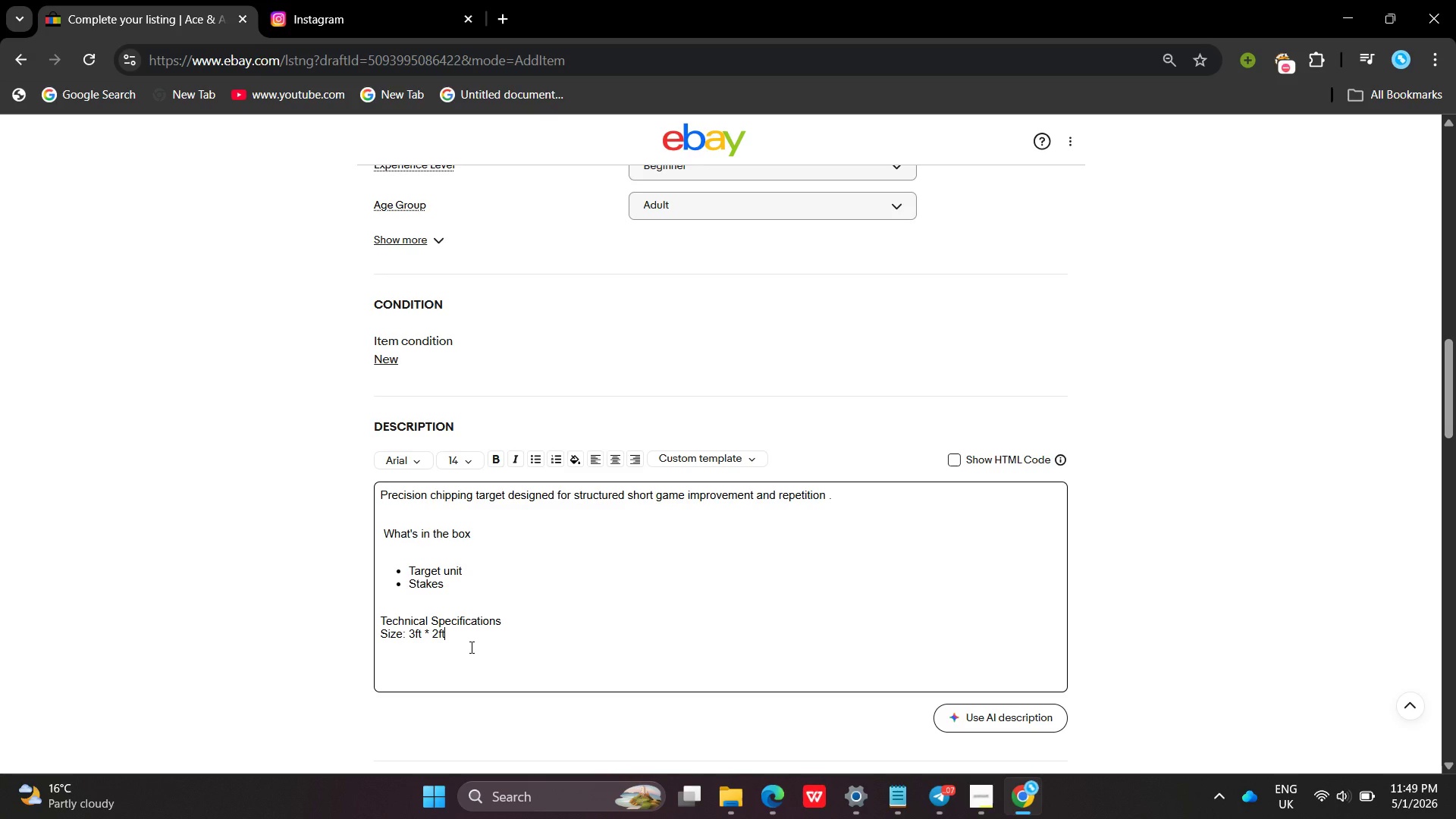 
left_click([470, 647])
 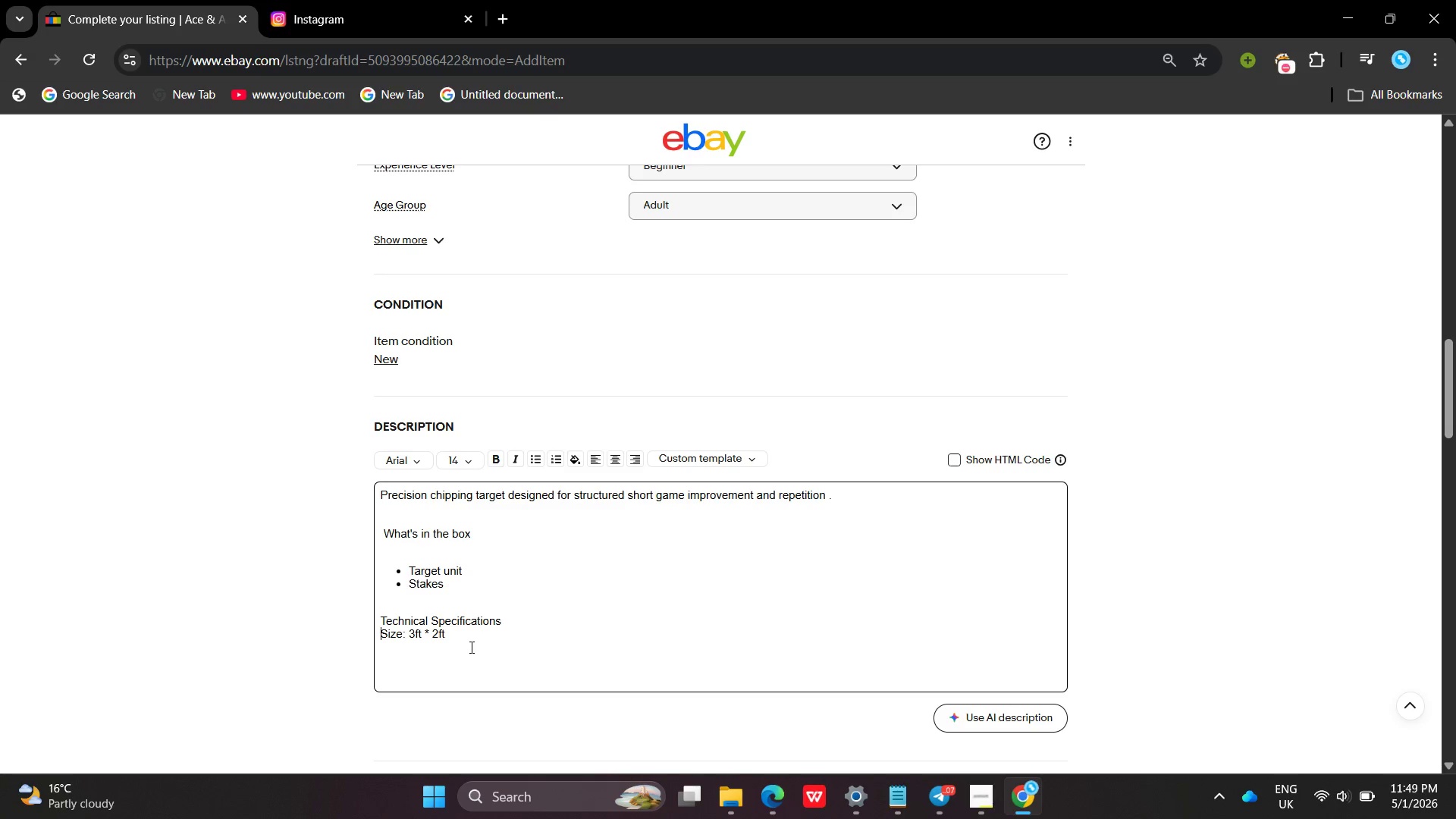 
key(Home)
 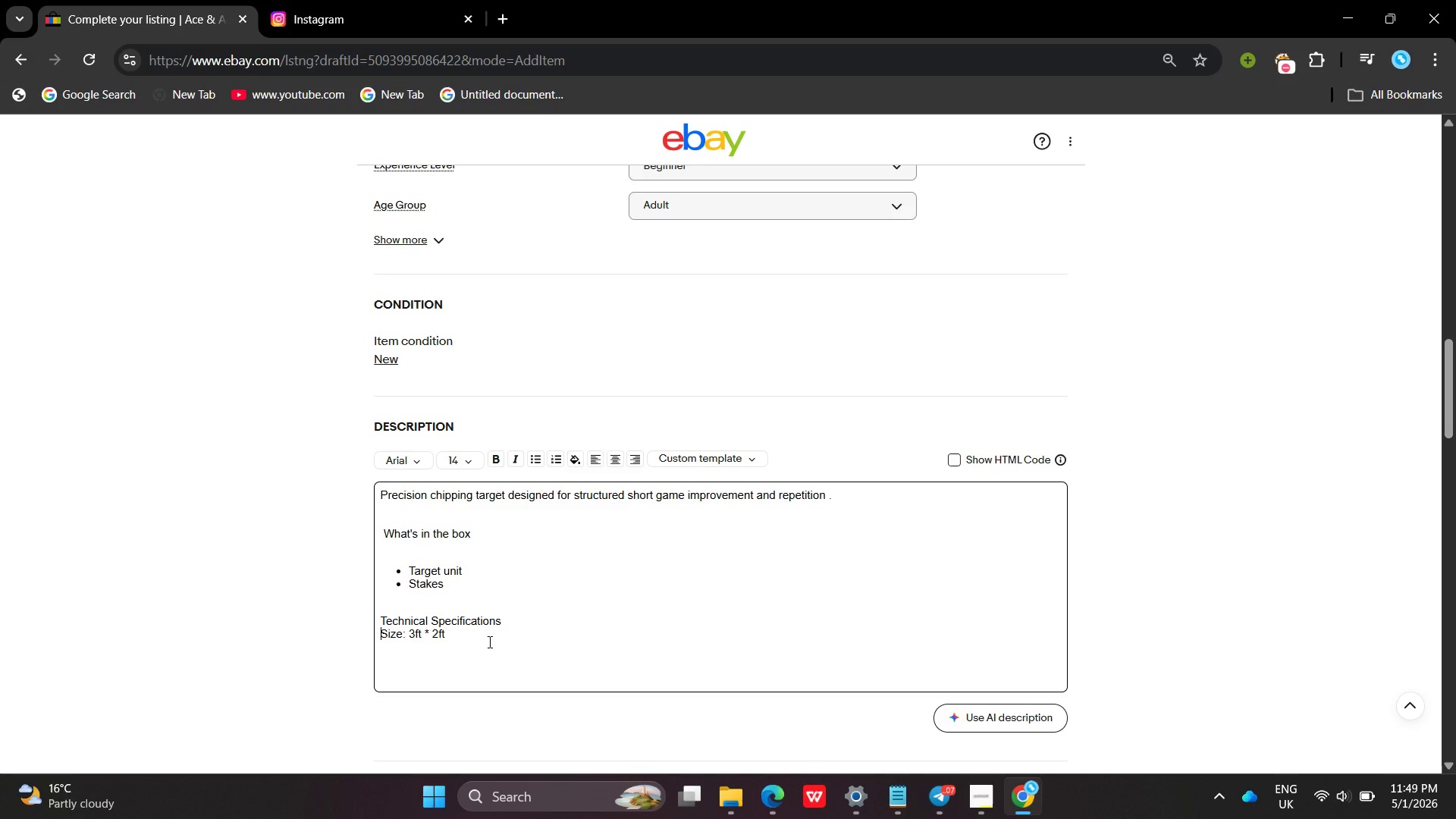 
left_click([488, 642])
 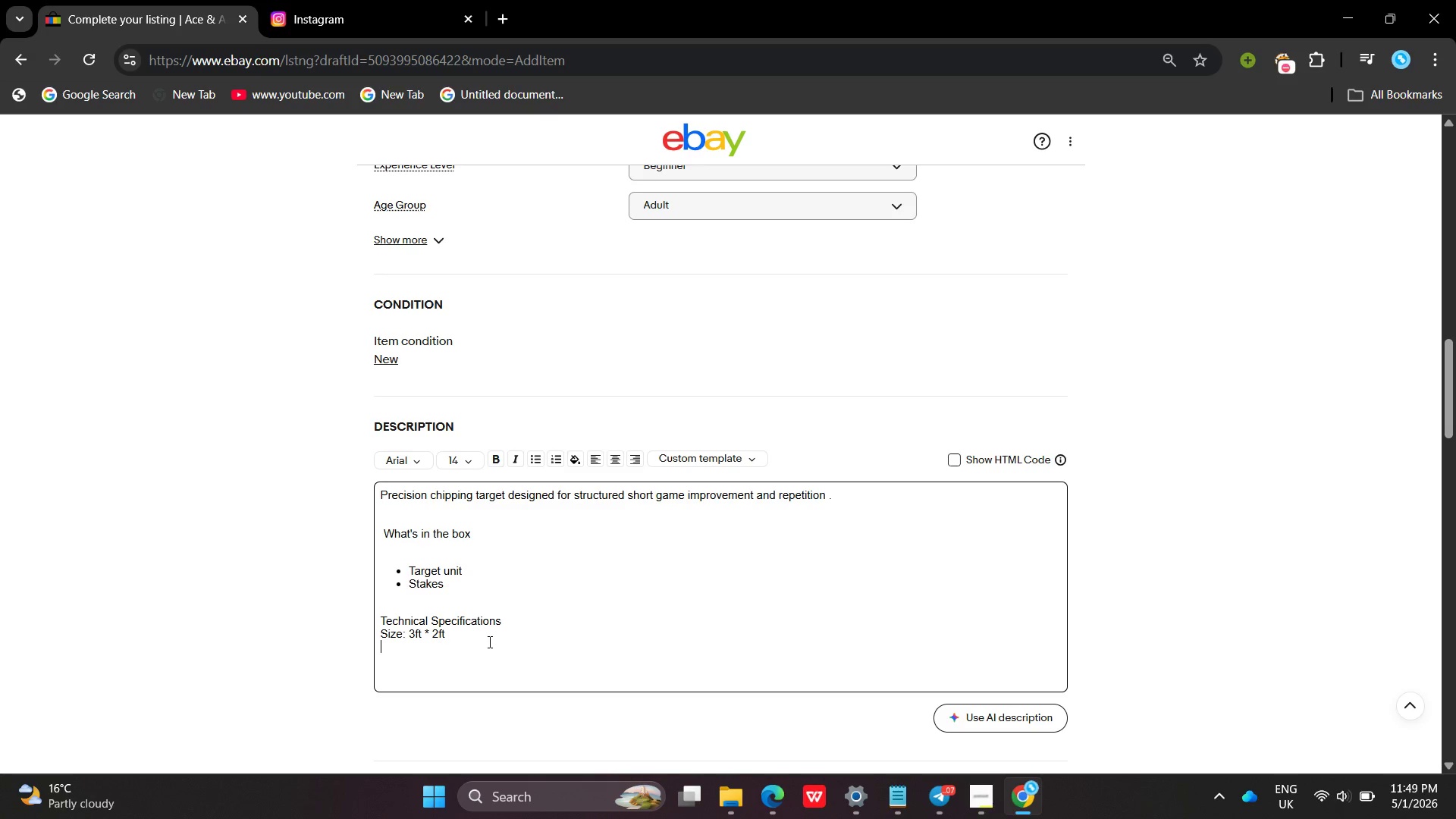 
key(Enter)
 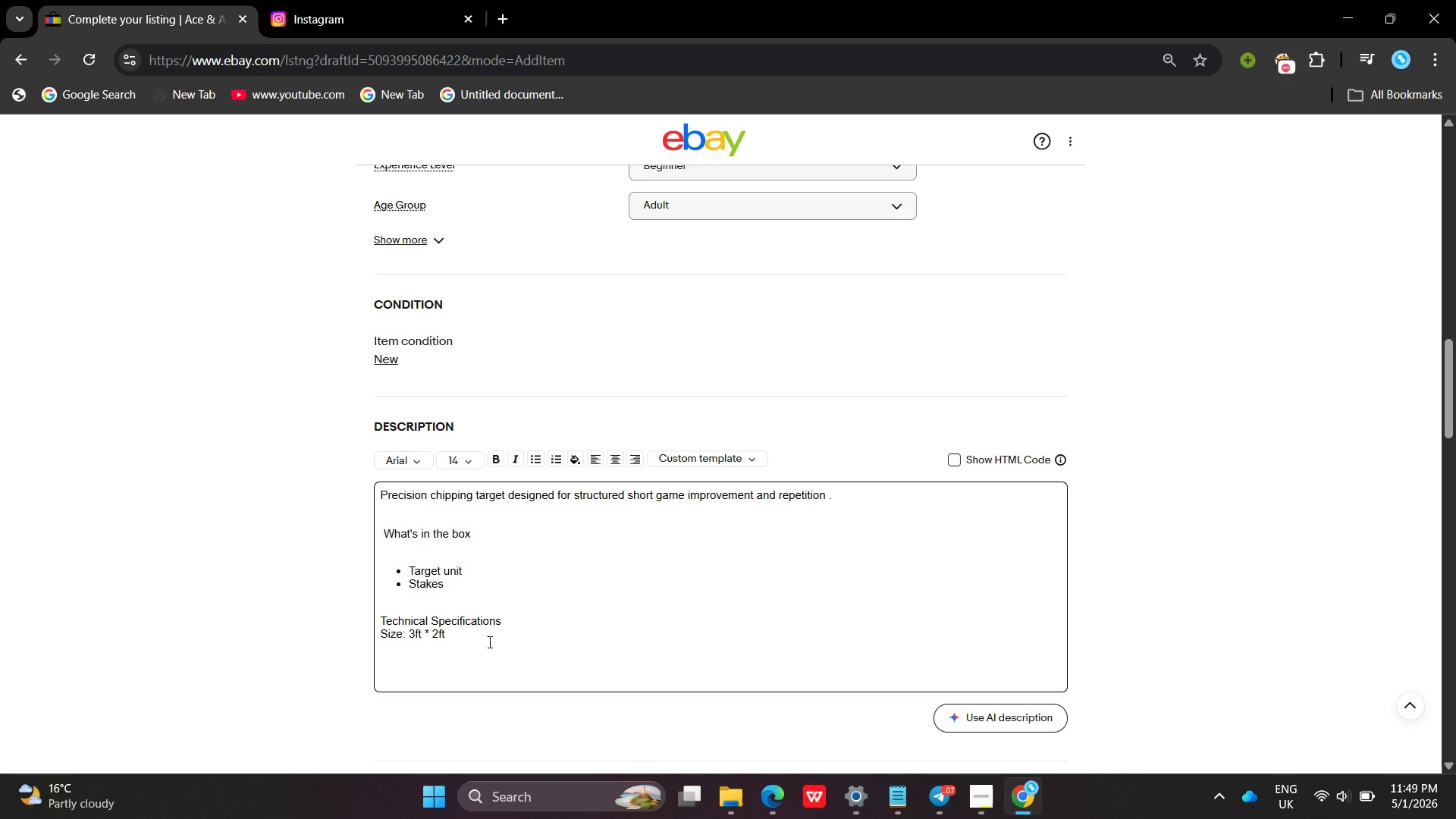 
type(Setup : portable )
 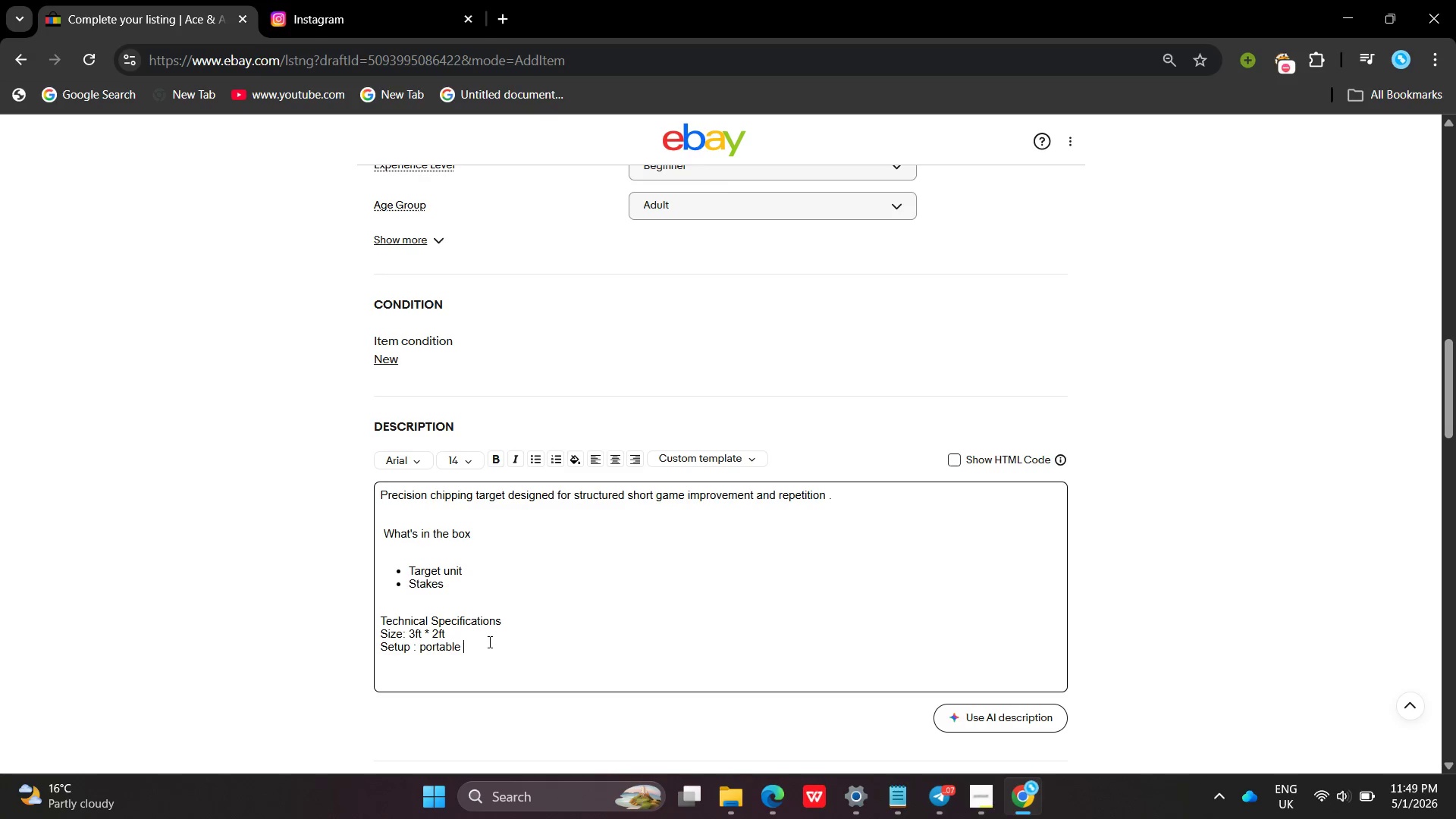 
key(Enter)
 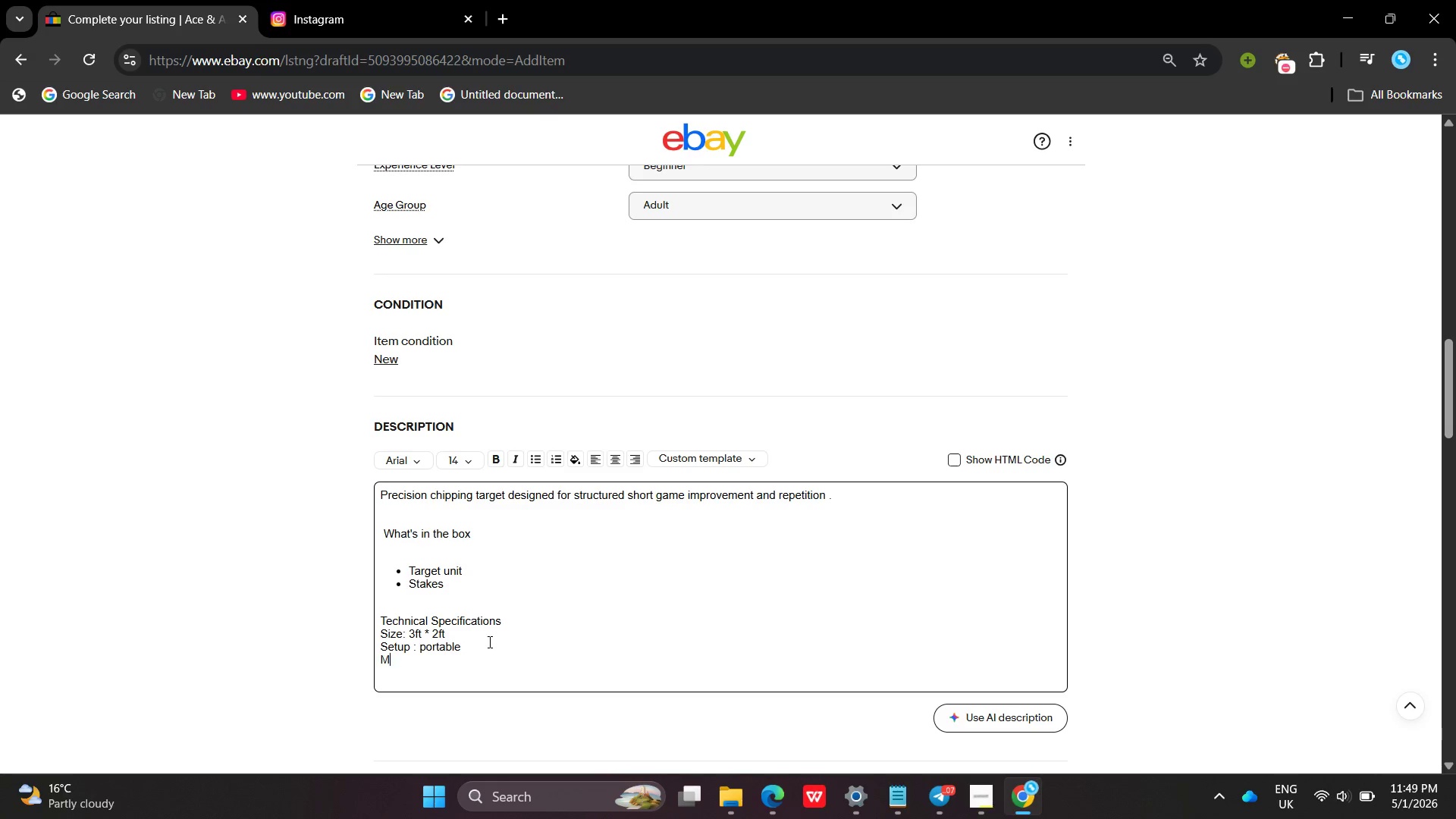 
type(Material : Impact PVs )
key(Backspace)
key(Backspace)
type(C)
 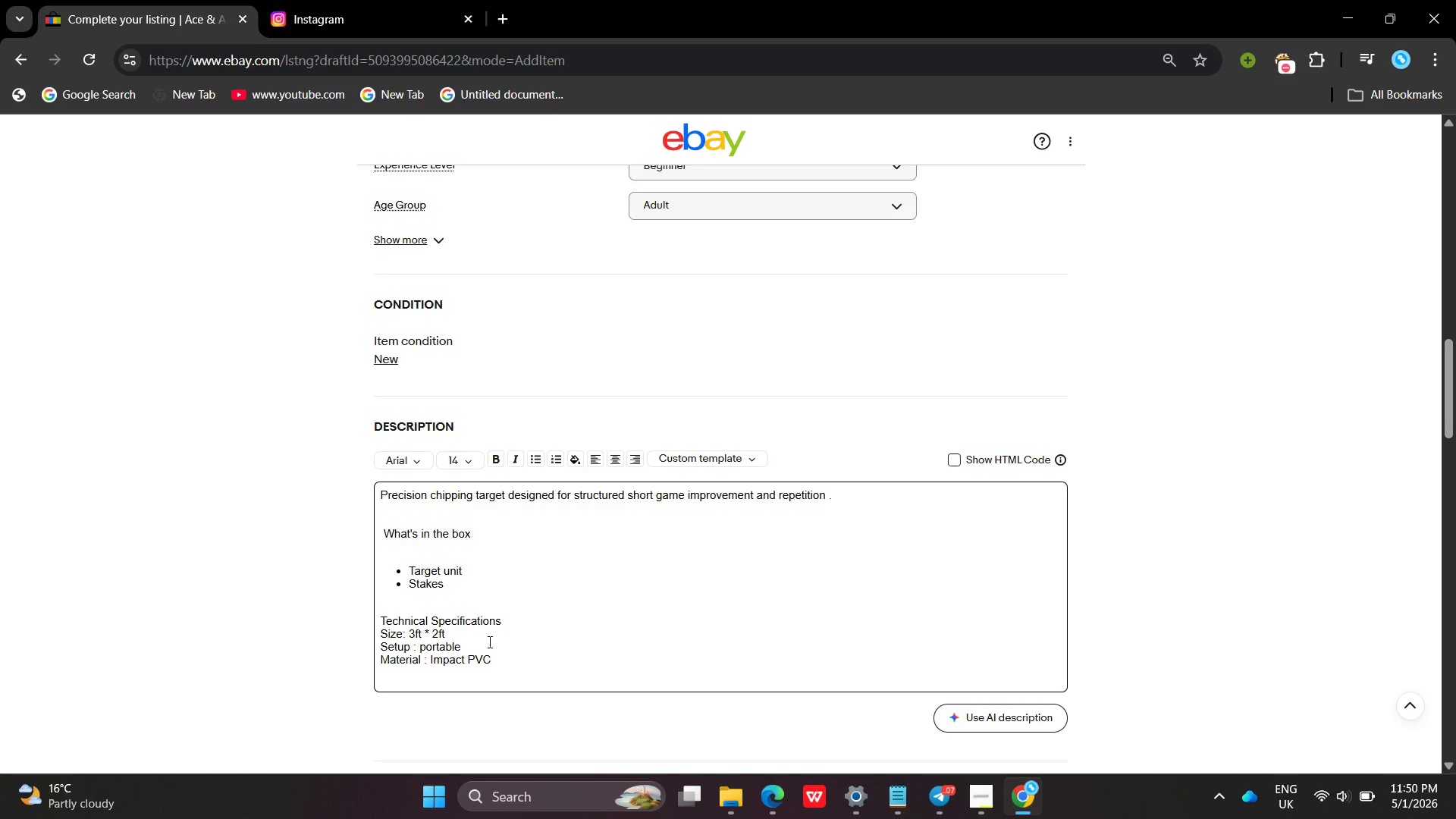 
wait(5.91)
 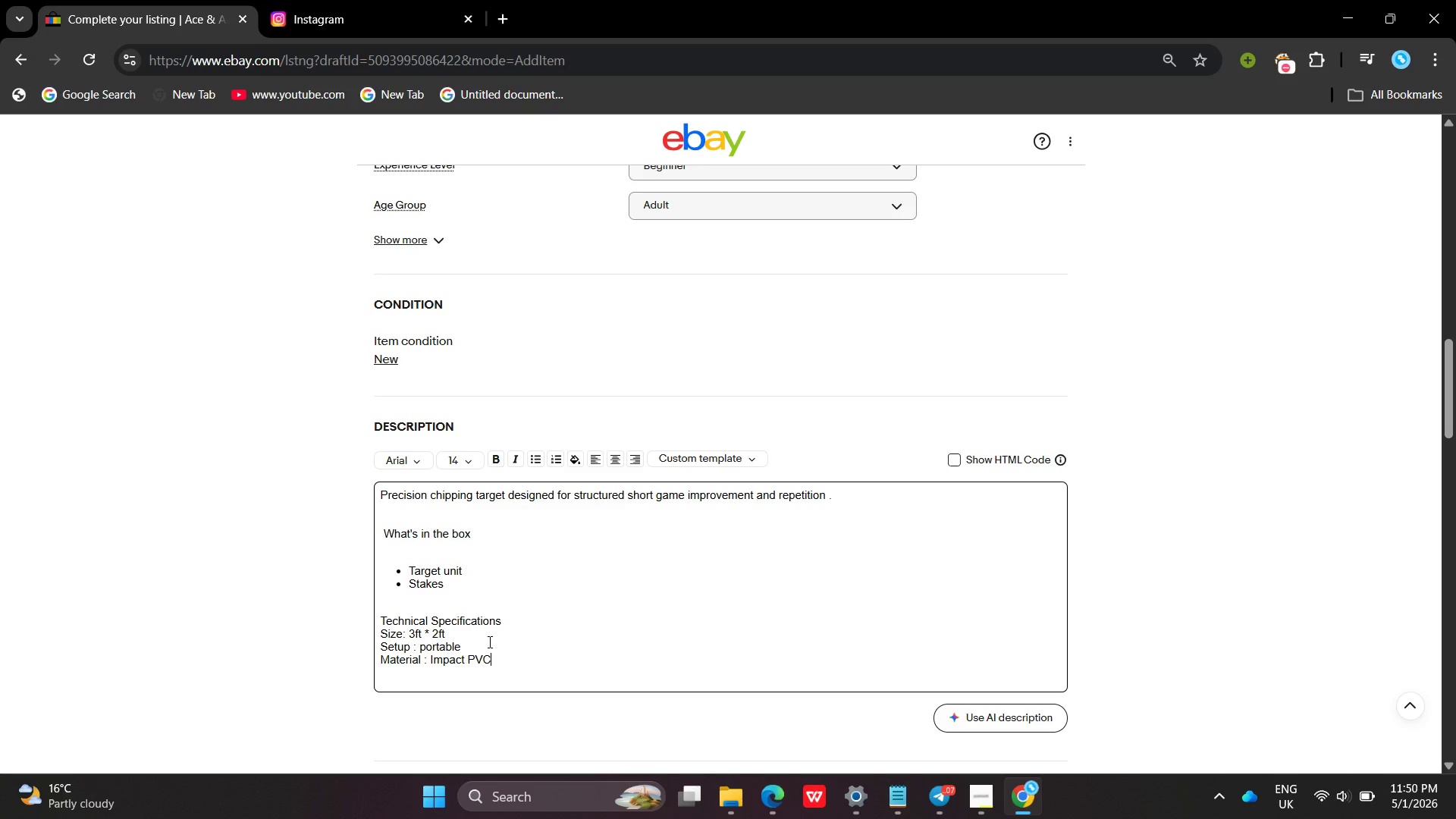 
left_click([551, 485])
 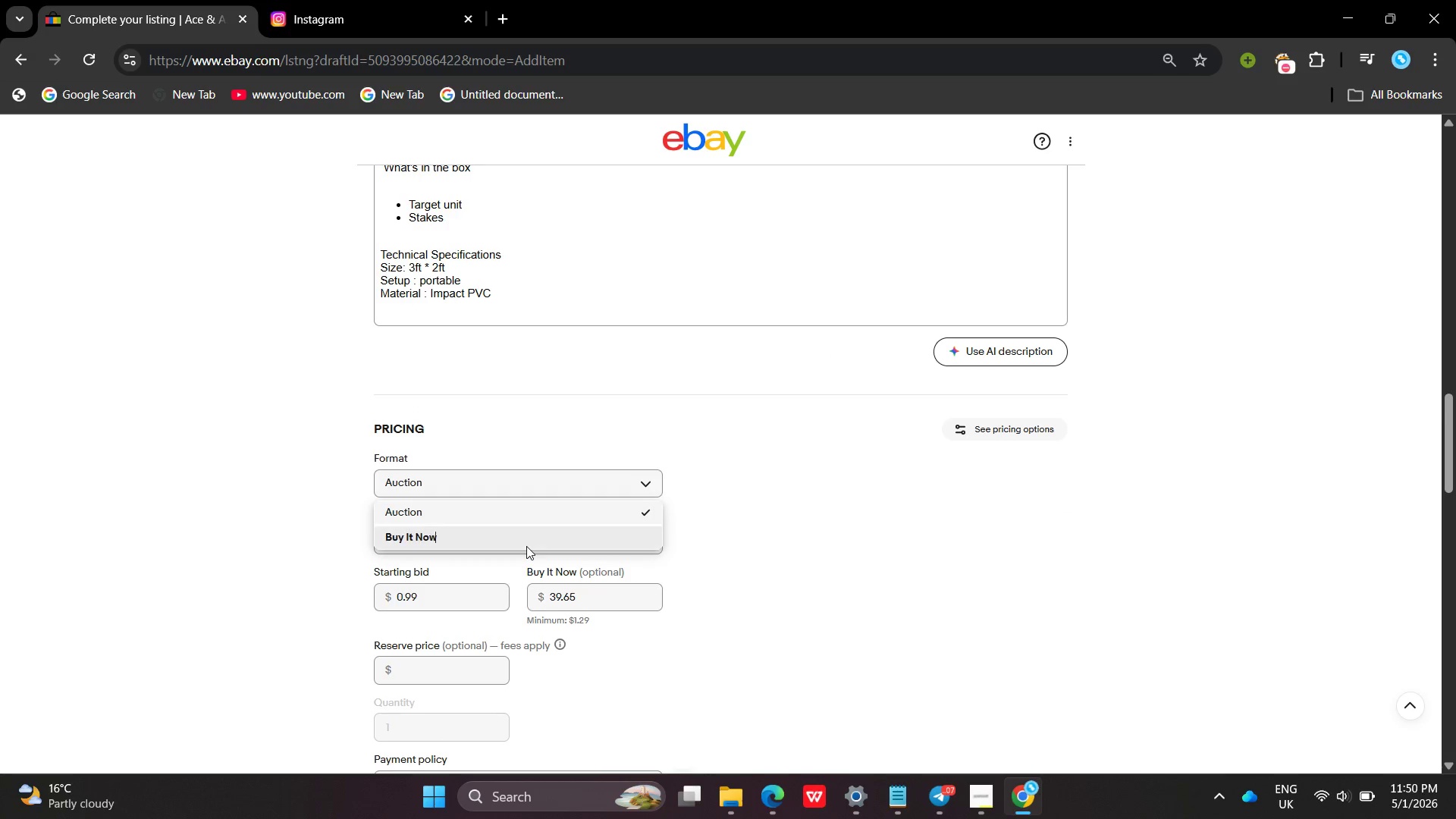 
left_click([526, 546])
 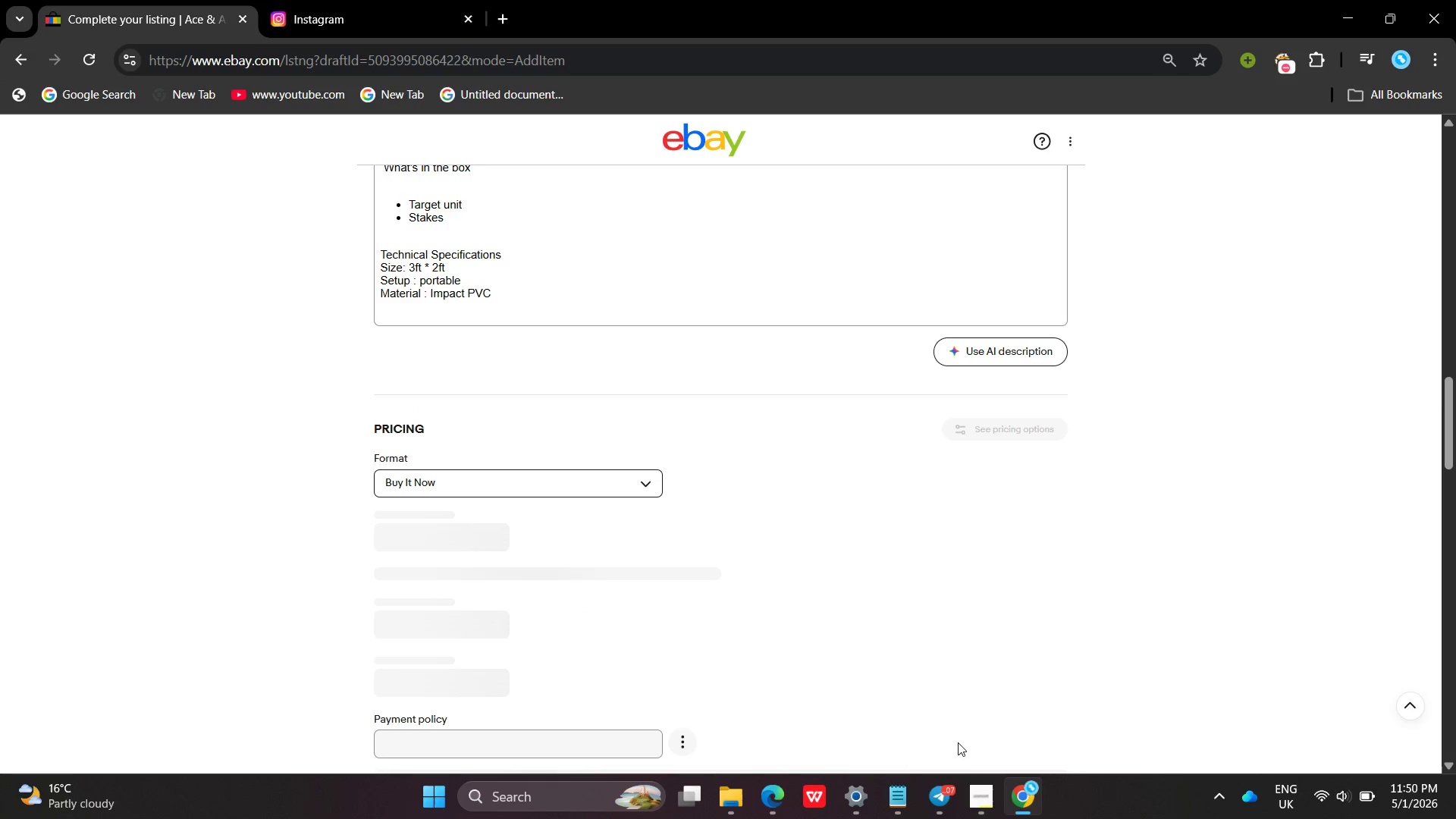 
left_click([966, 795])